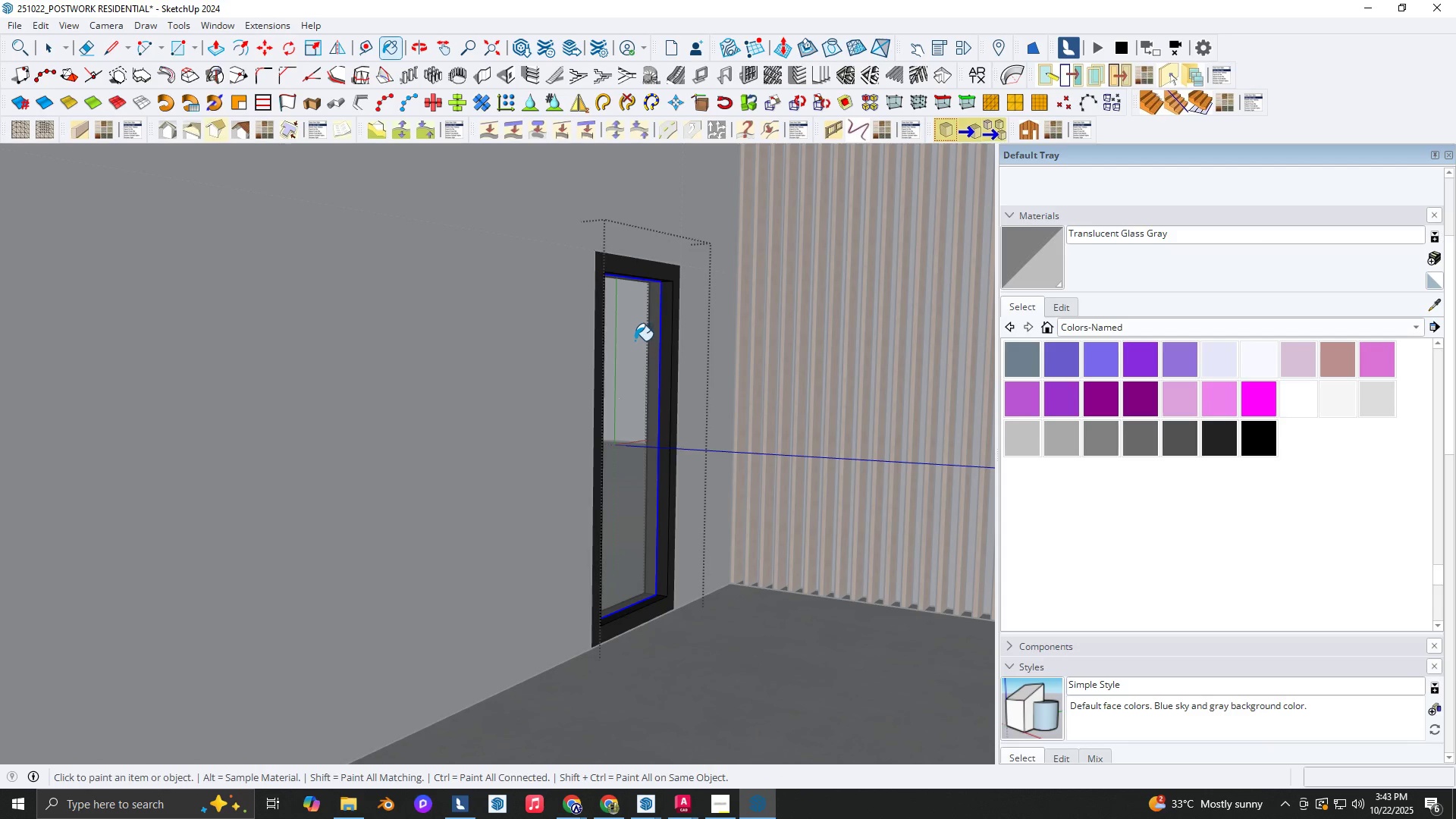 
key(Space)
 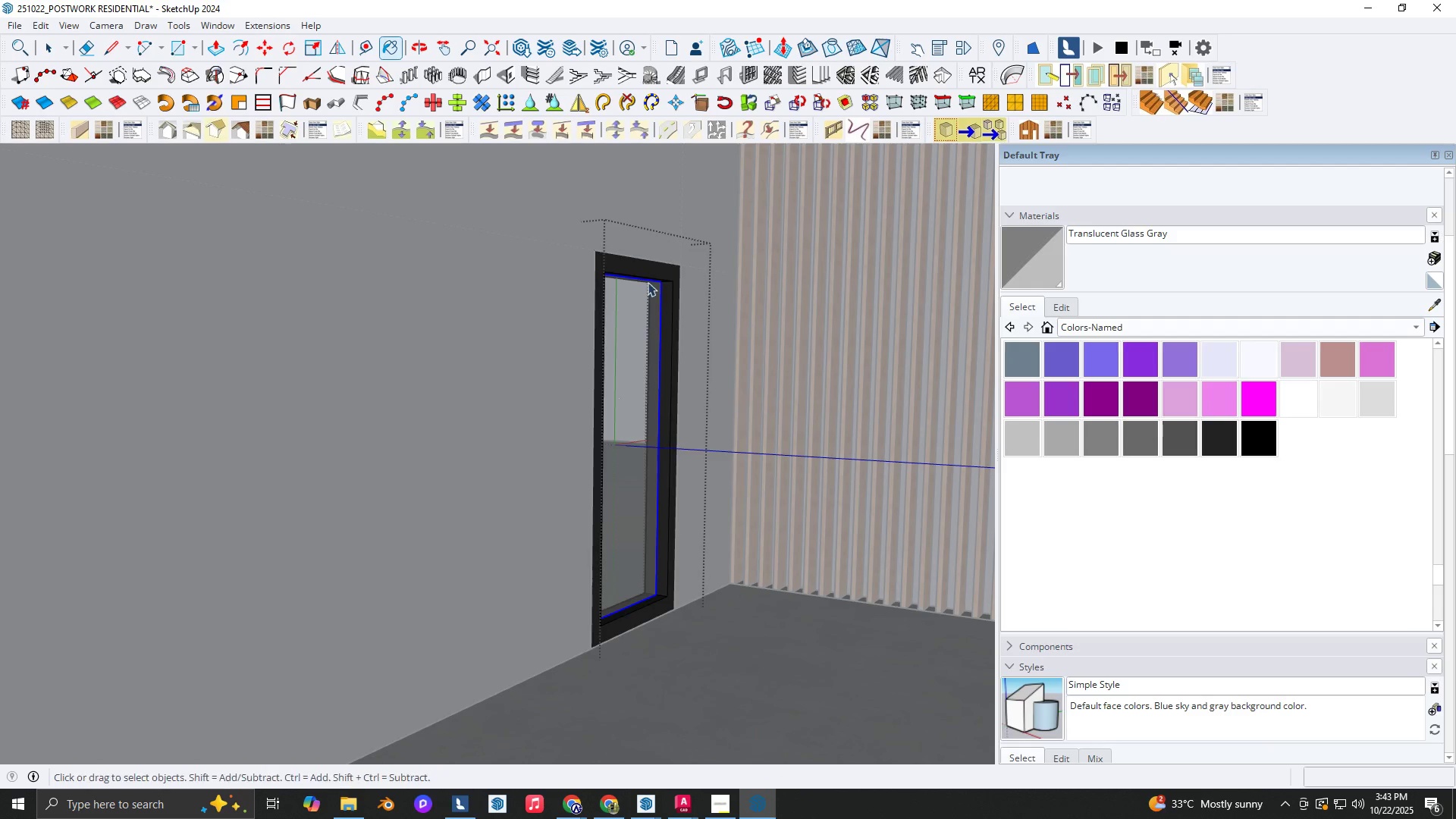 
scroll: coordinate [648, 278], scroll_direction: up, amount: 2.0
 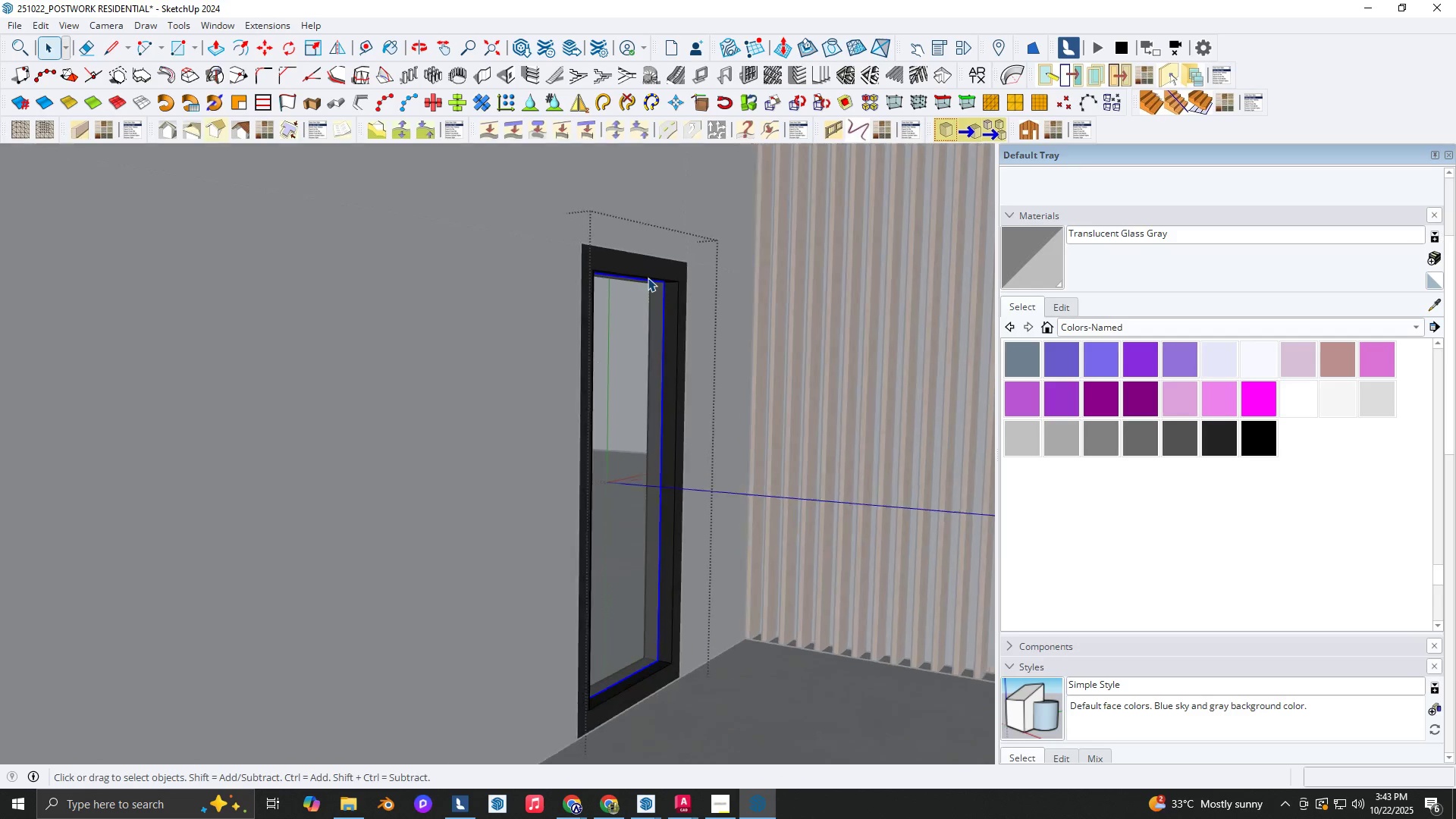 
key(Escape)
 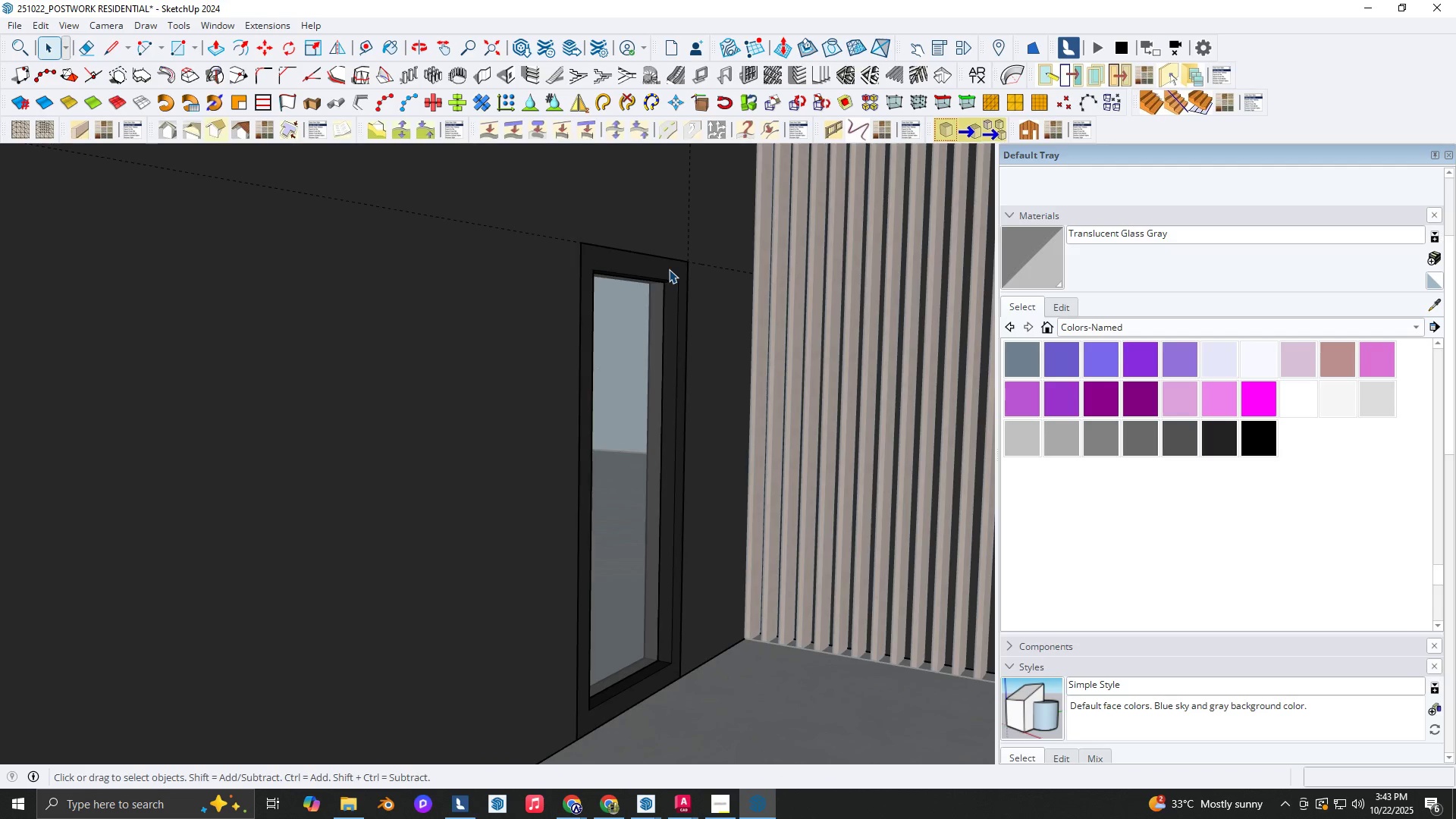 
left_click([669, 269])
 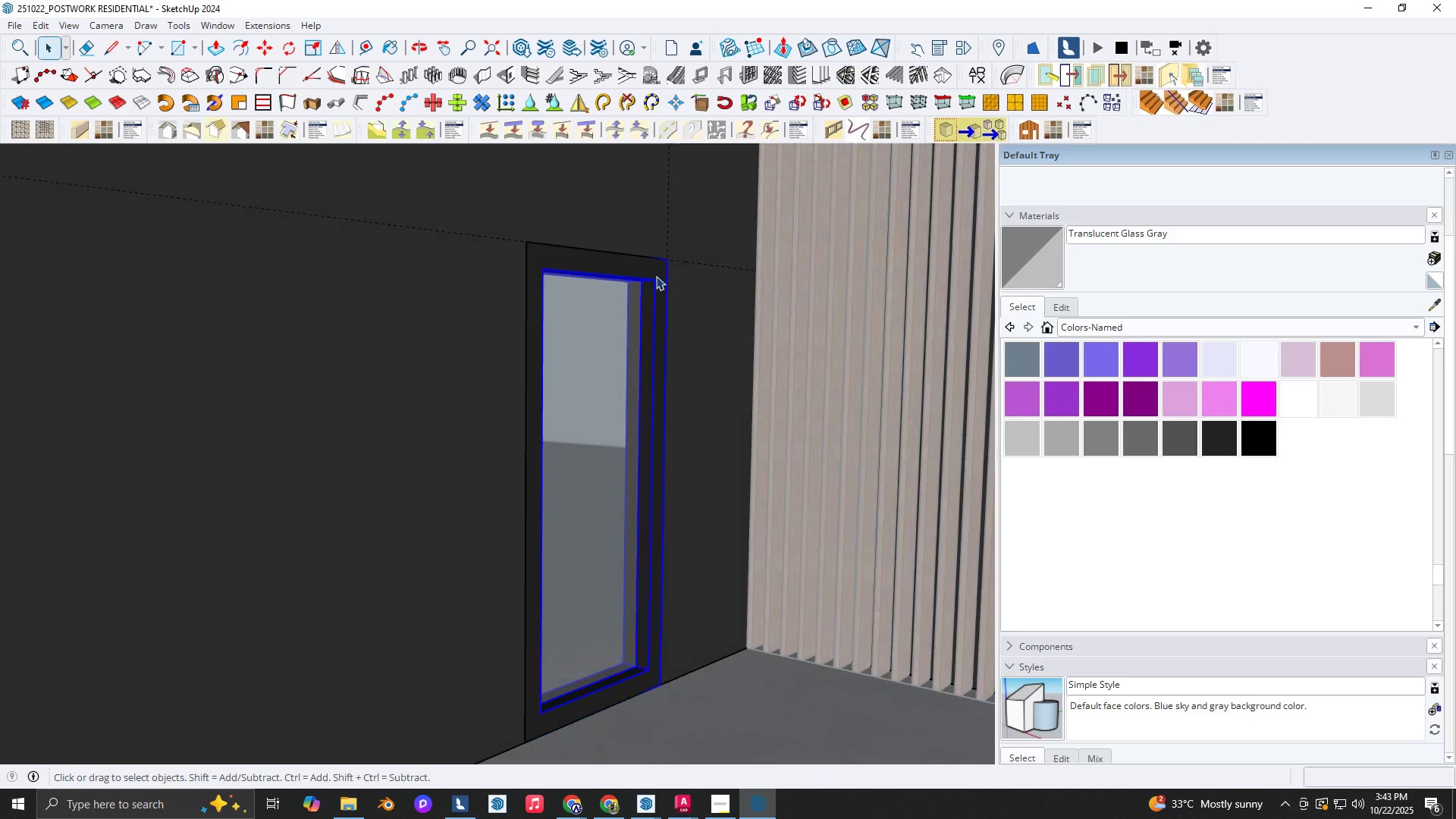 
type(NM)
 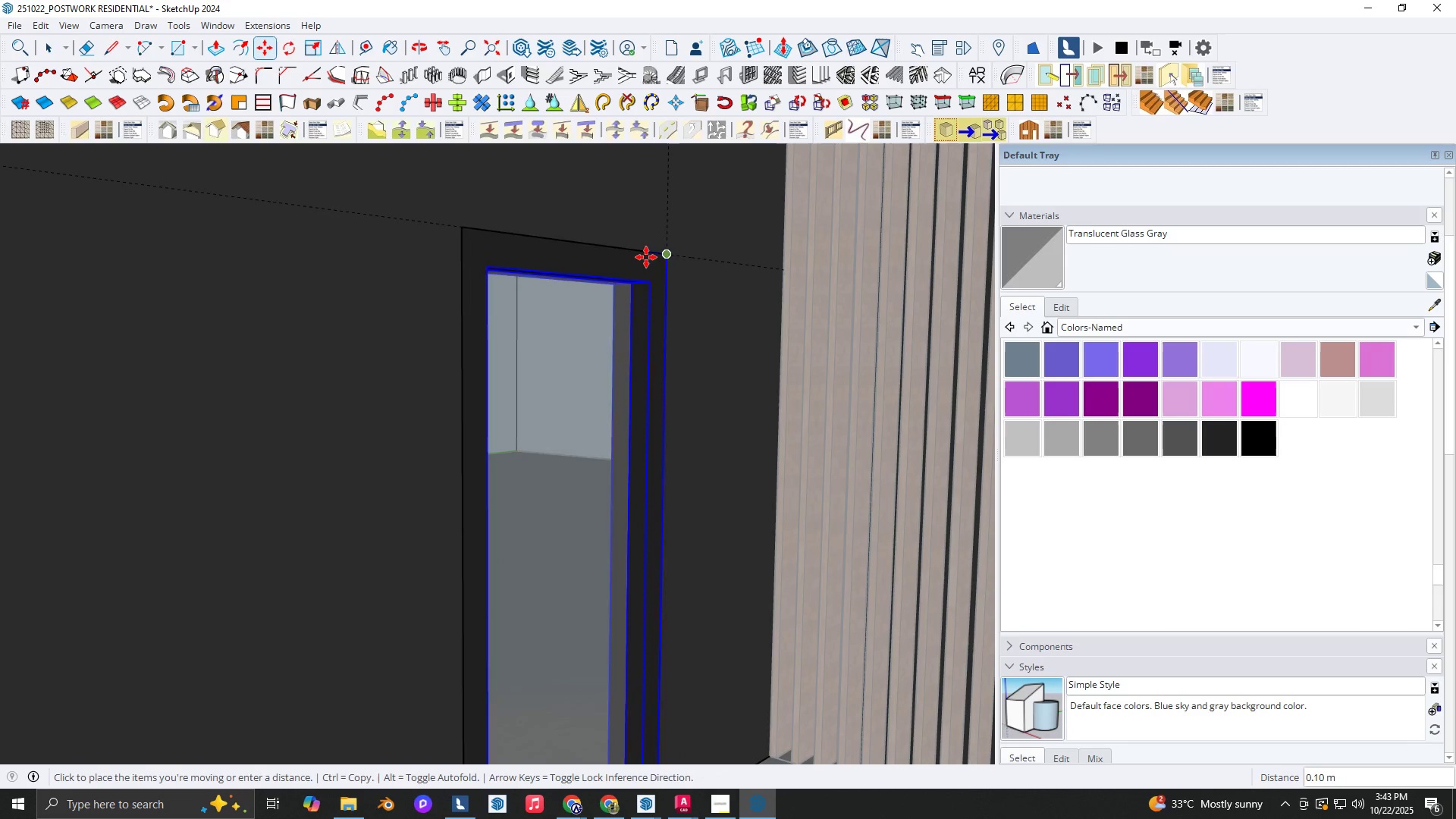 
scroll: coordinate [679, 271], scroll_direction: up, amount: 3.0
 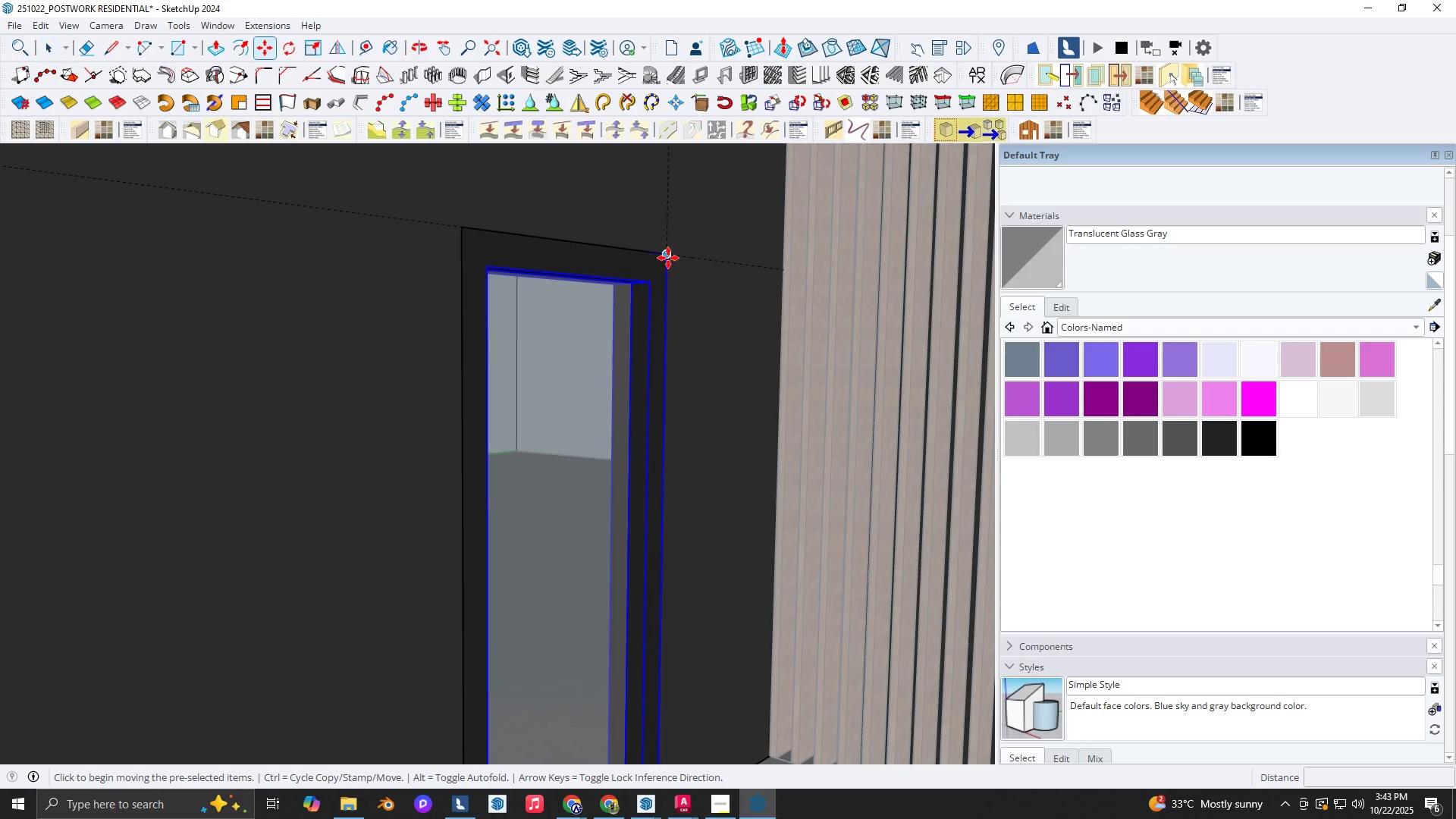 
key(Control+ControlLeft)
 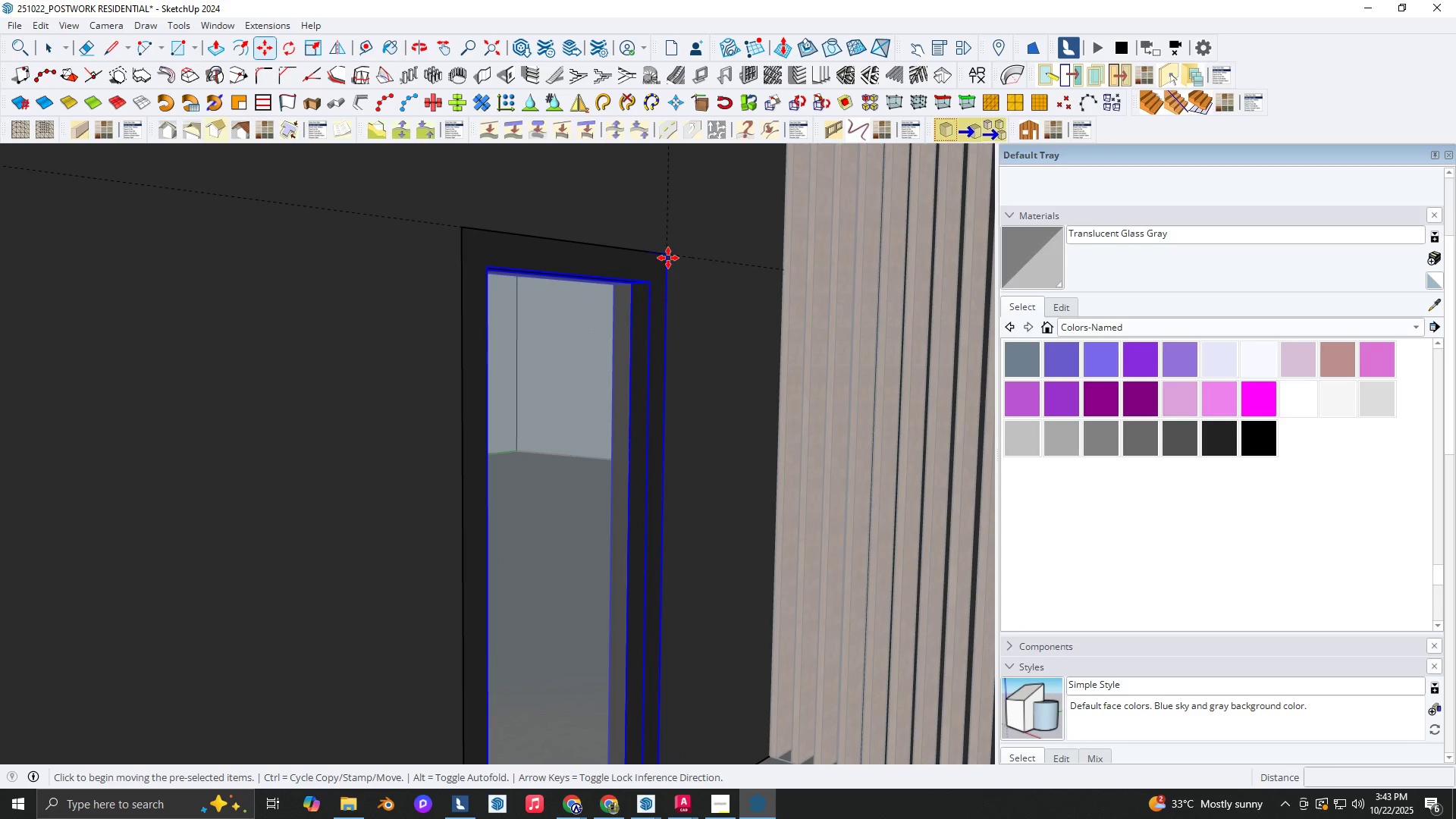 
left_click([668, 258])
 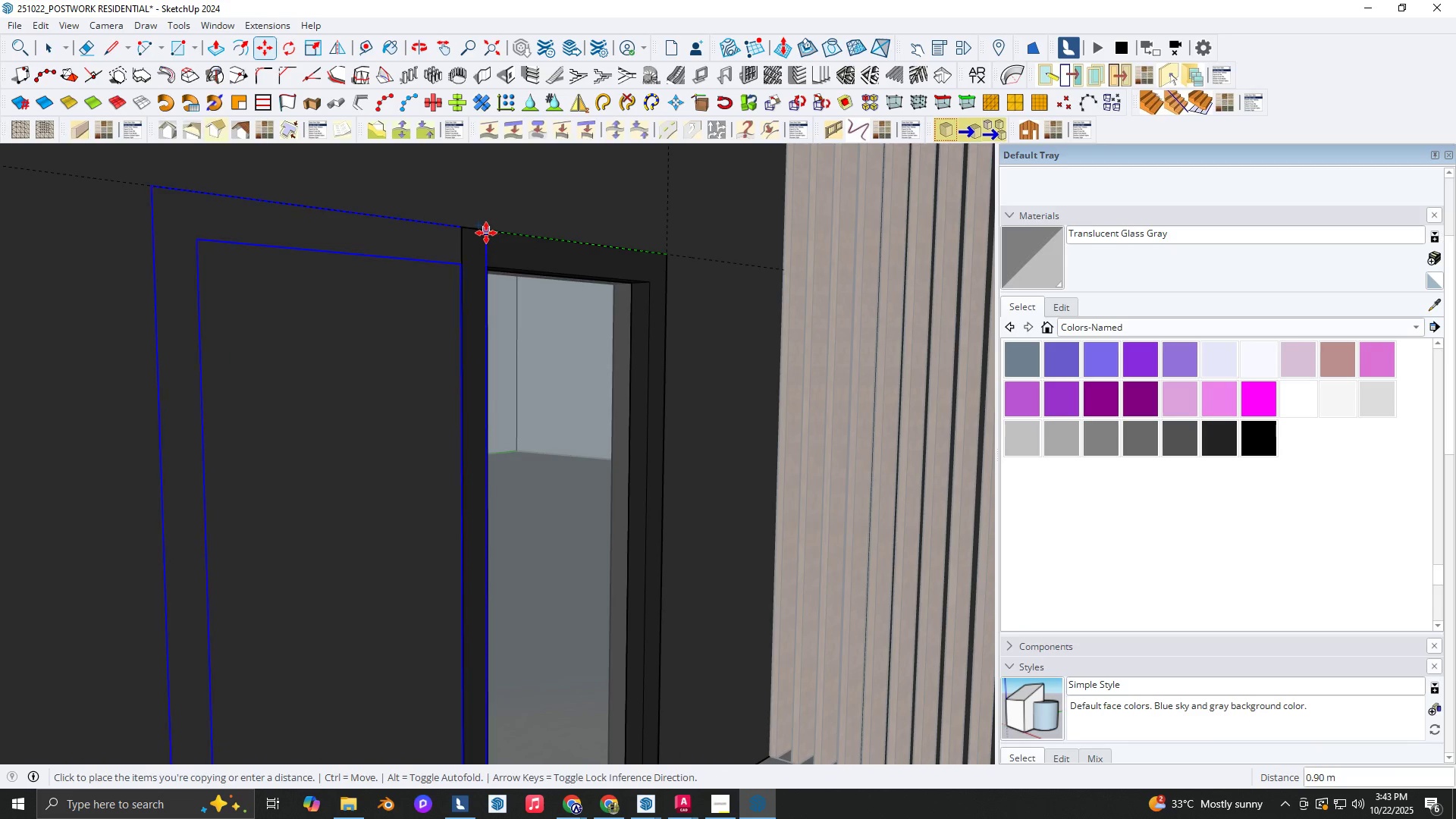 
left_click([485, 233])
 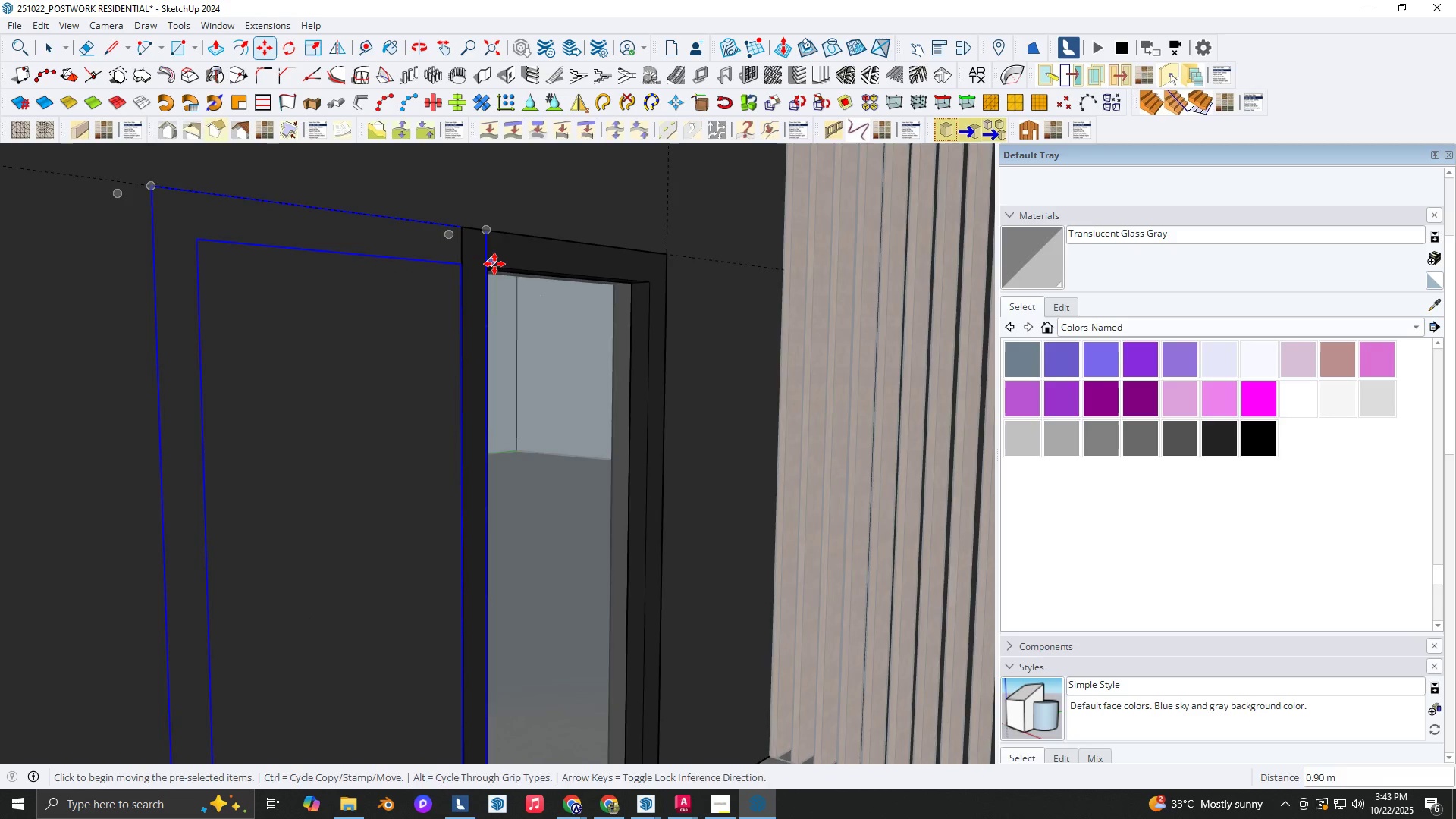 
scroll: coordinate [485, 268], scroll_direction: up, amount: 7.0
 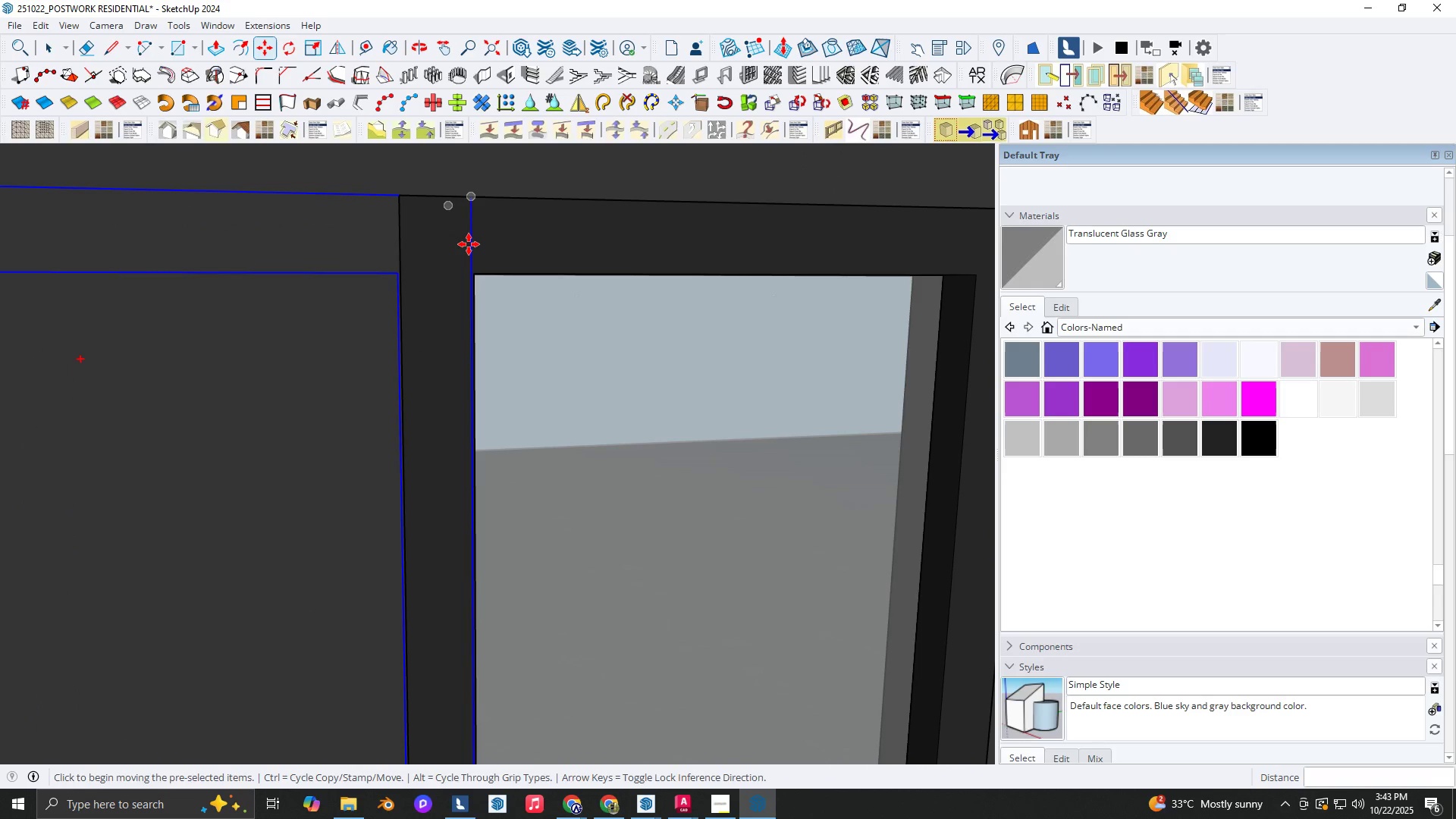 
left_click([469, 244])
 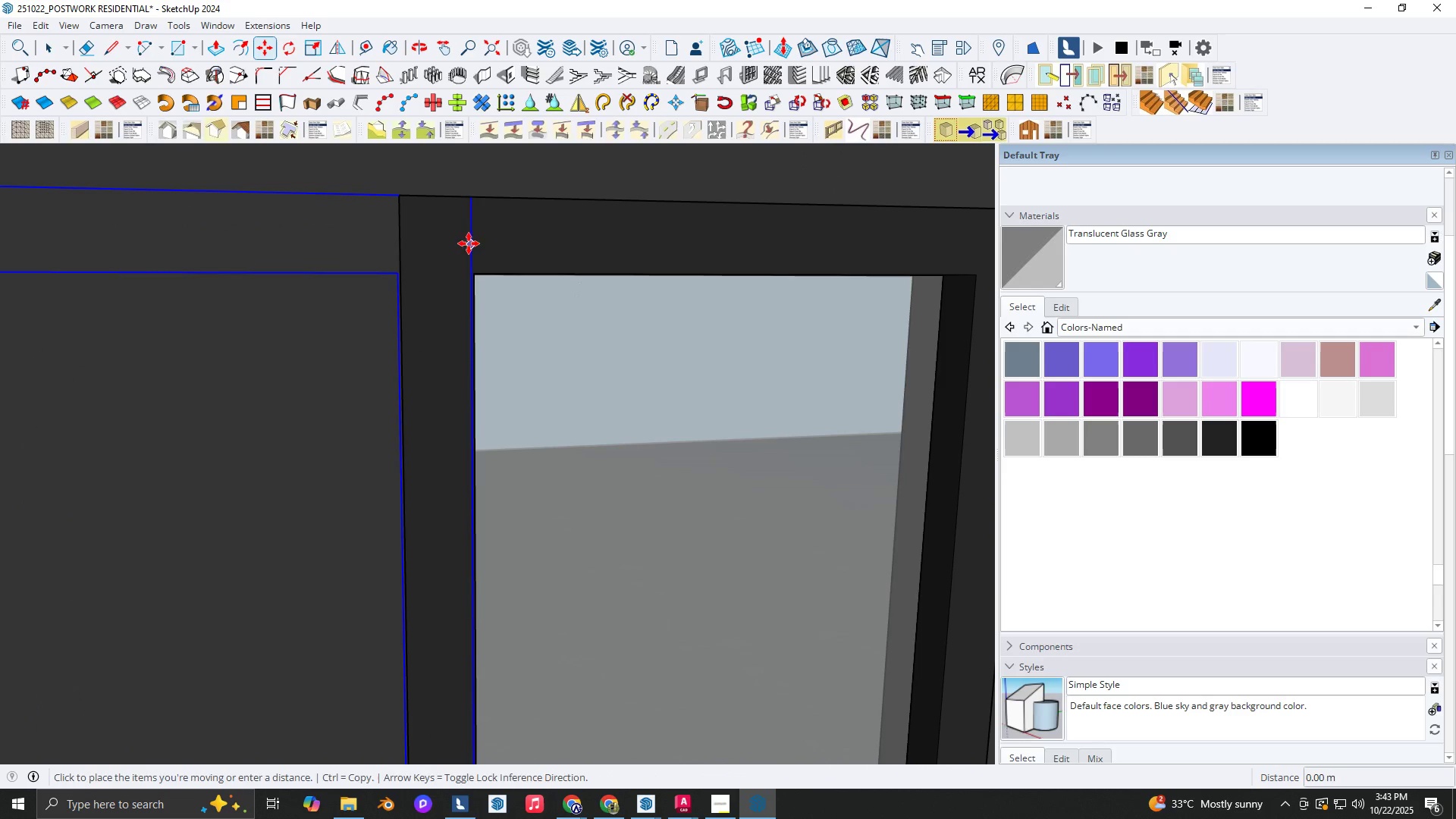 
key(ArrowLeft)
 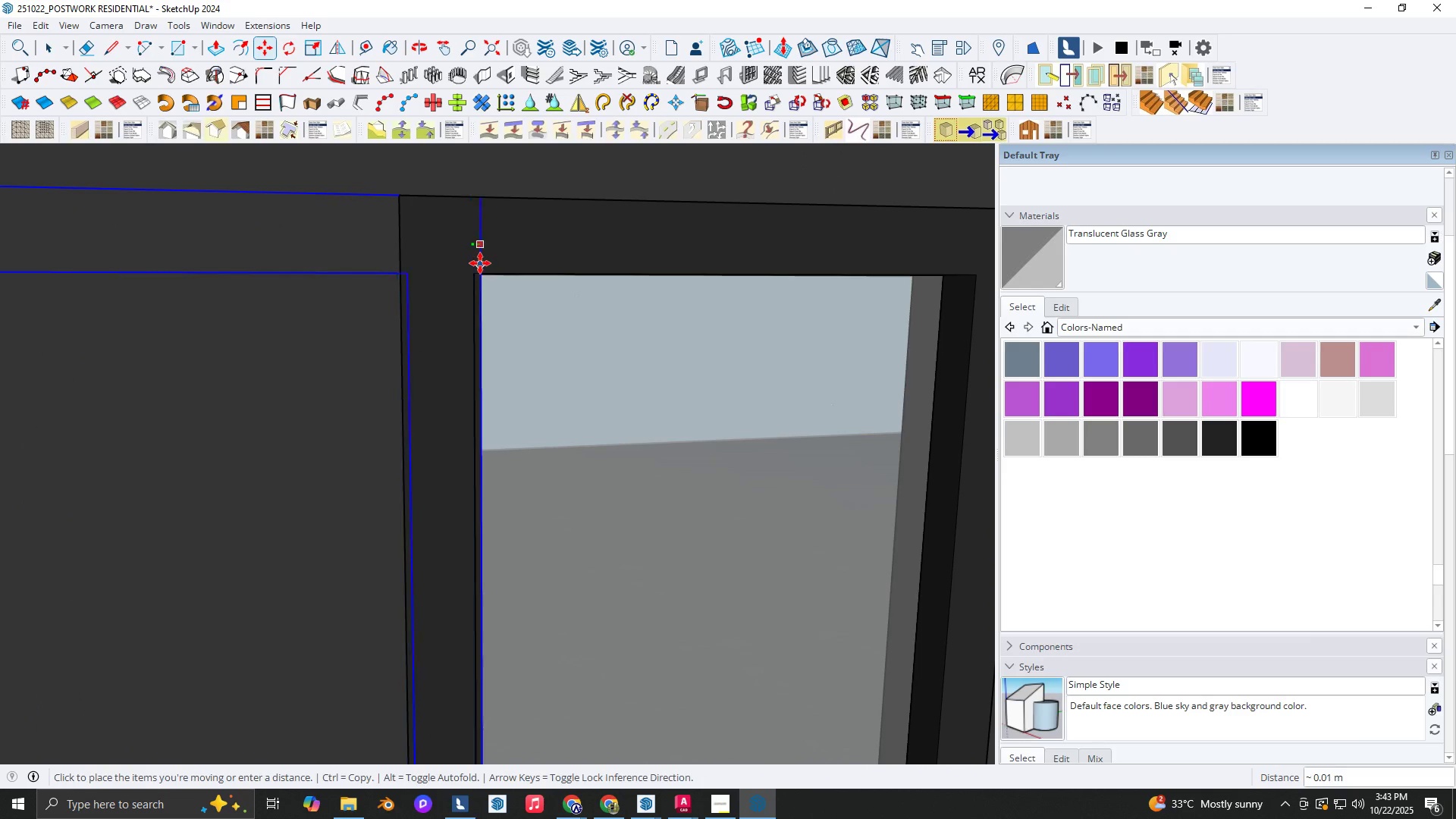 
key(ArrowRight)
 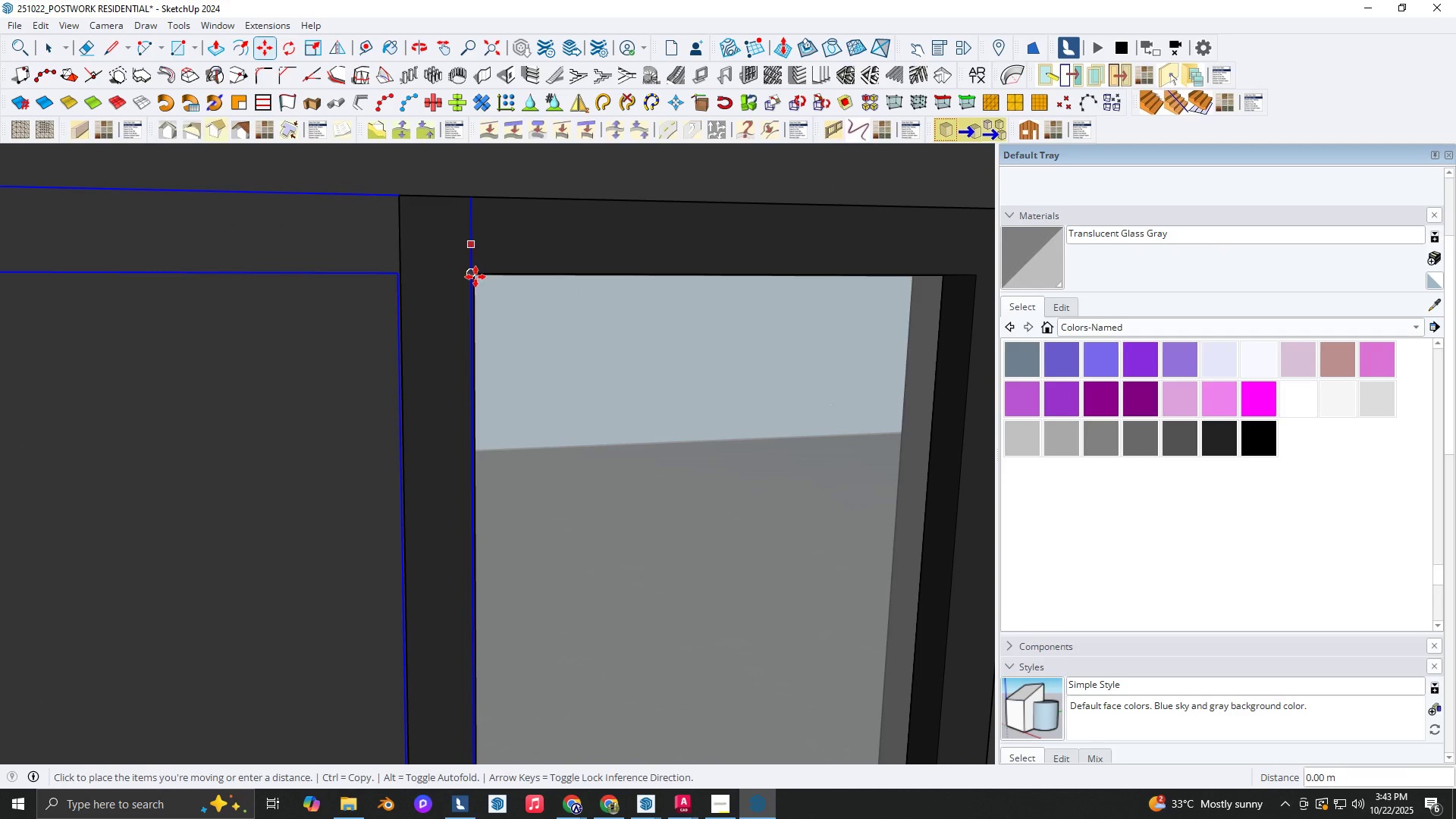 
scroll: coordinate [473, 271], scroll_direction: up, amount: 13.0
 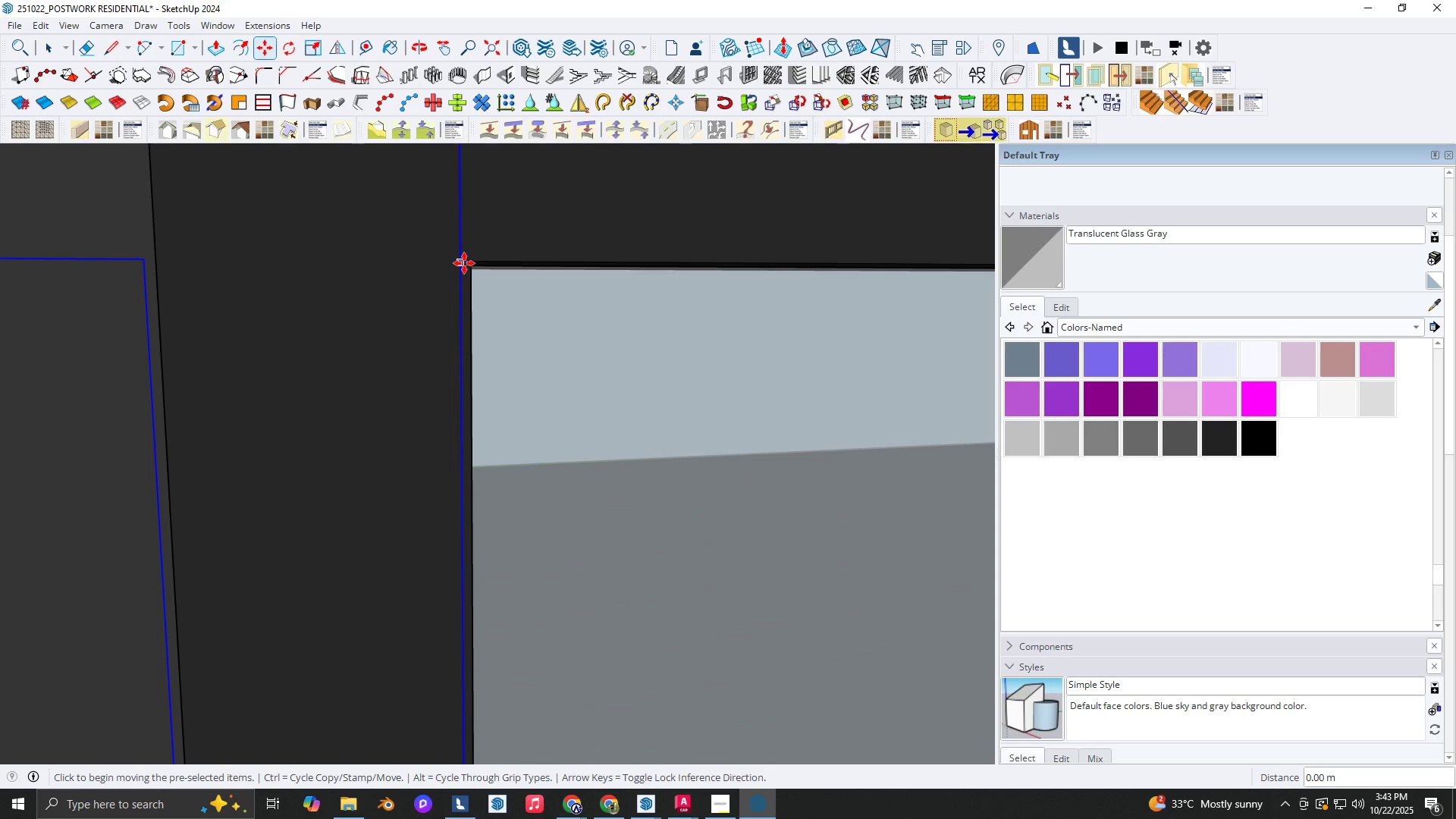 
left_click([461, 262])
 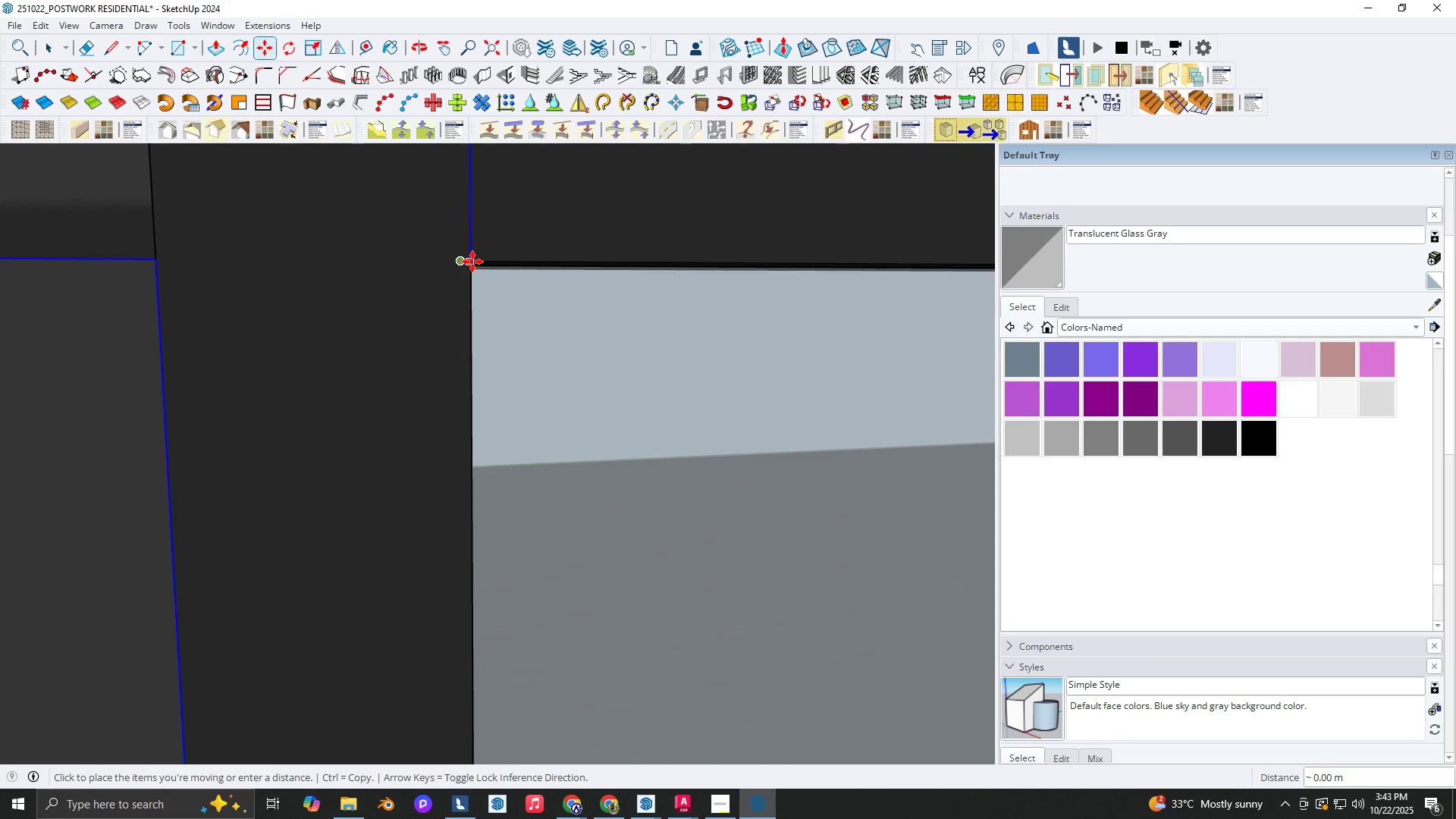 
left_click([472, 262])
 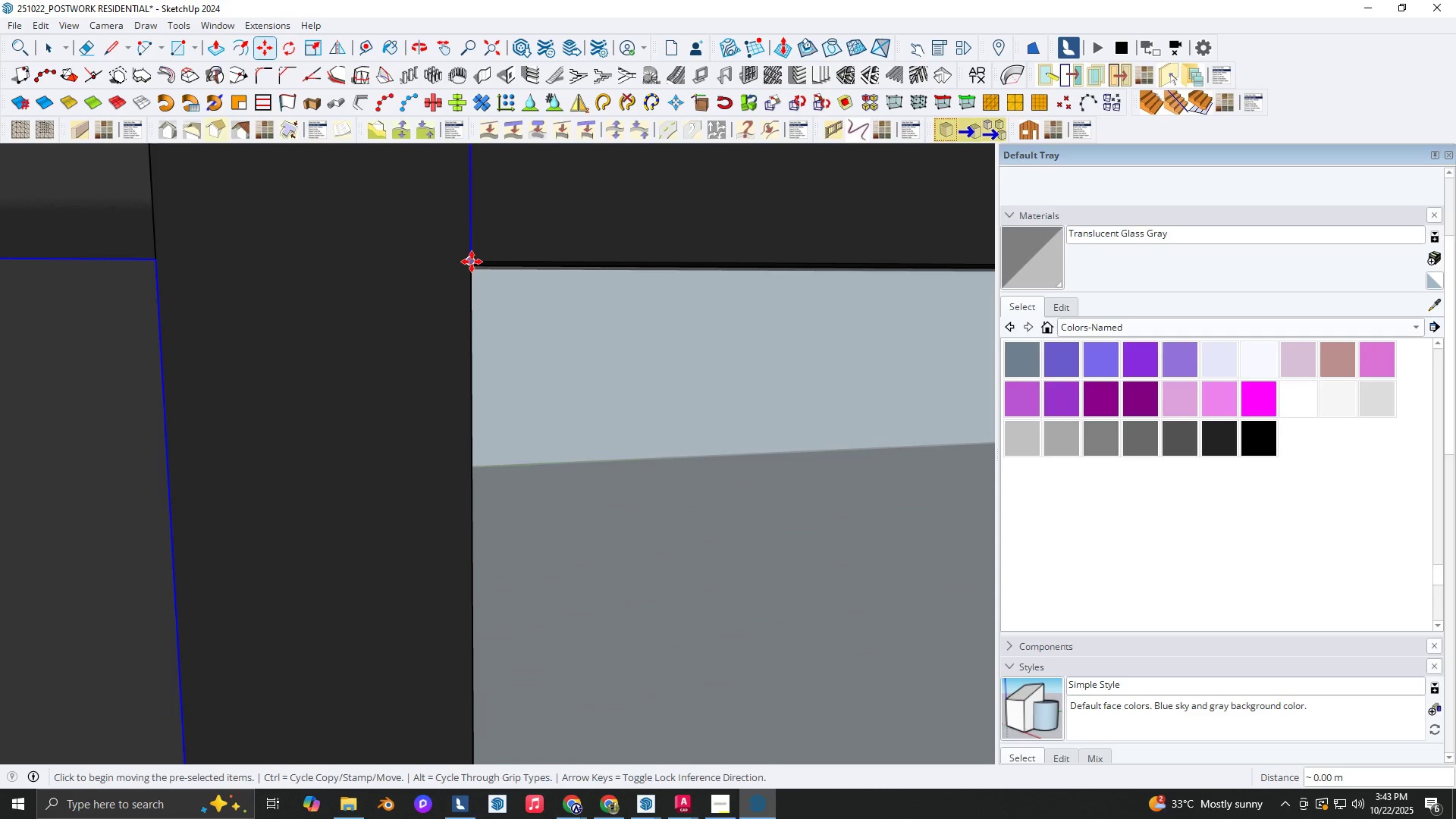 
scroll: coordinate [477, 265], scroll_direction: down, amount: 7.0
 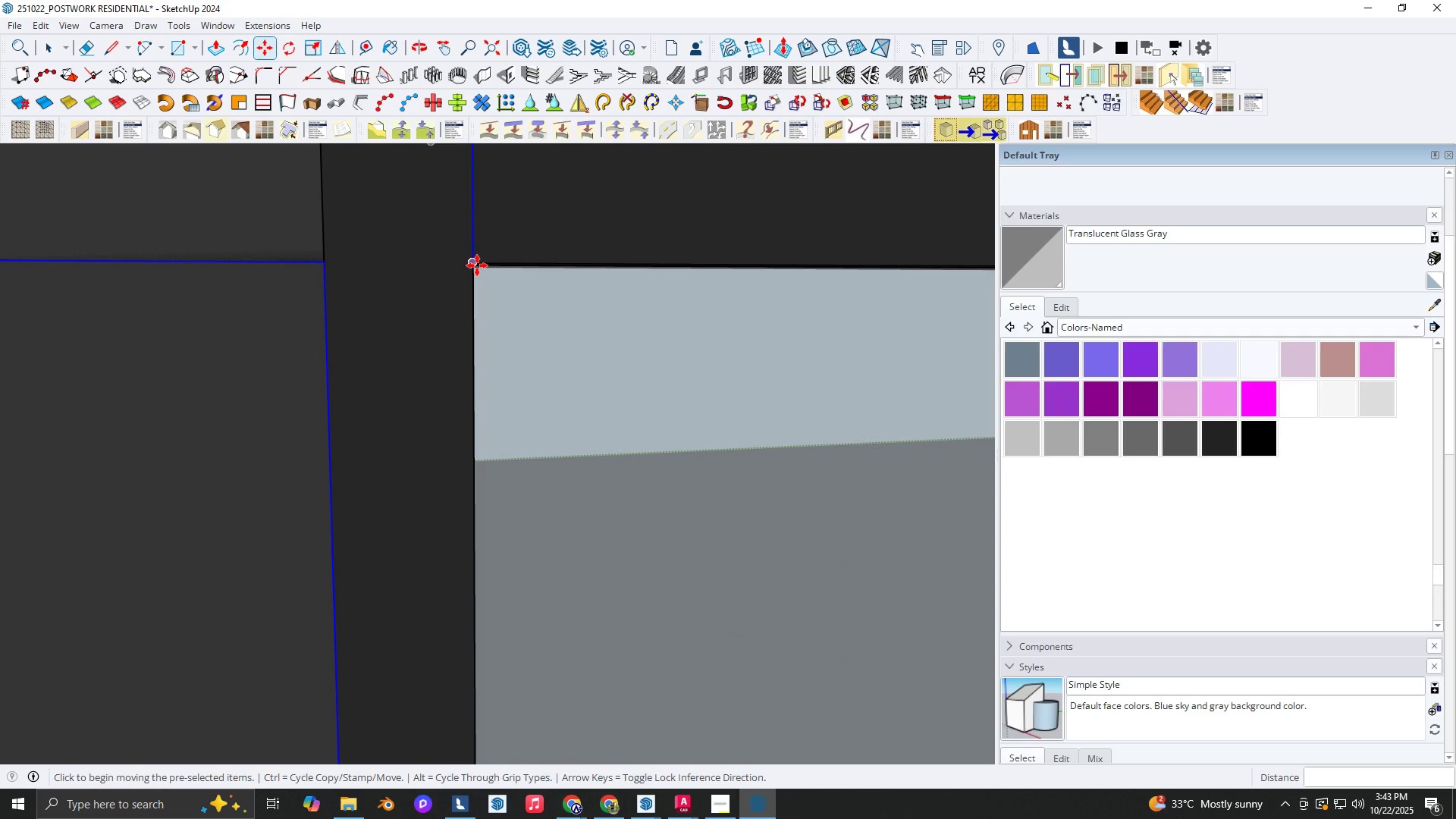 
key(Control+ControlLeft)
 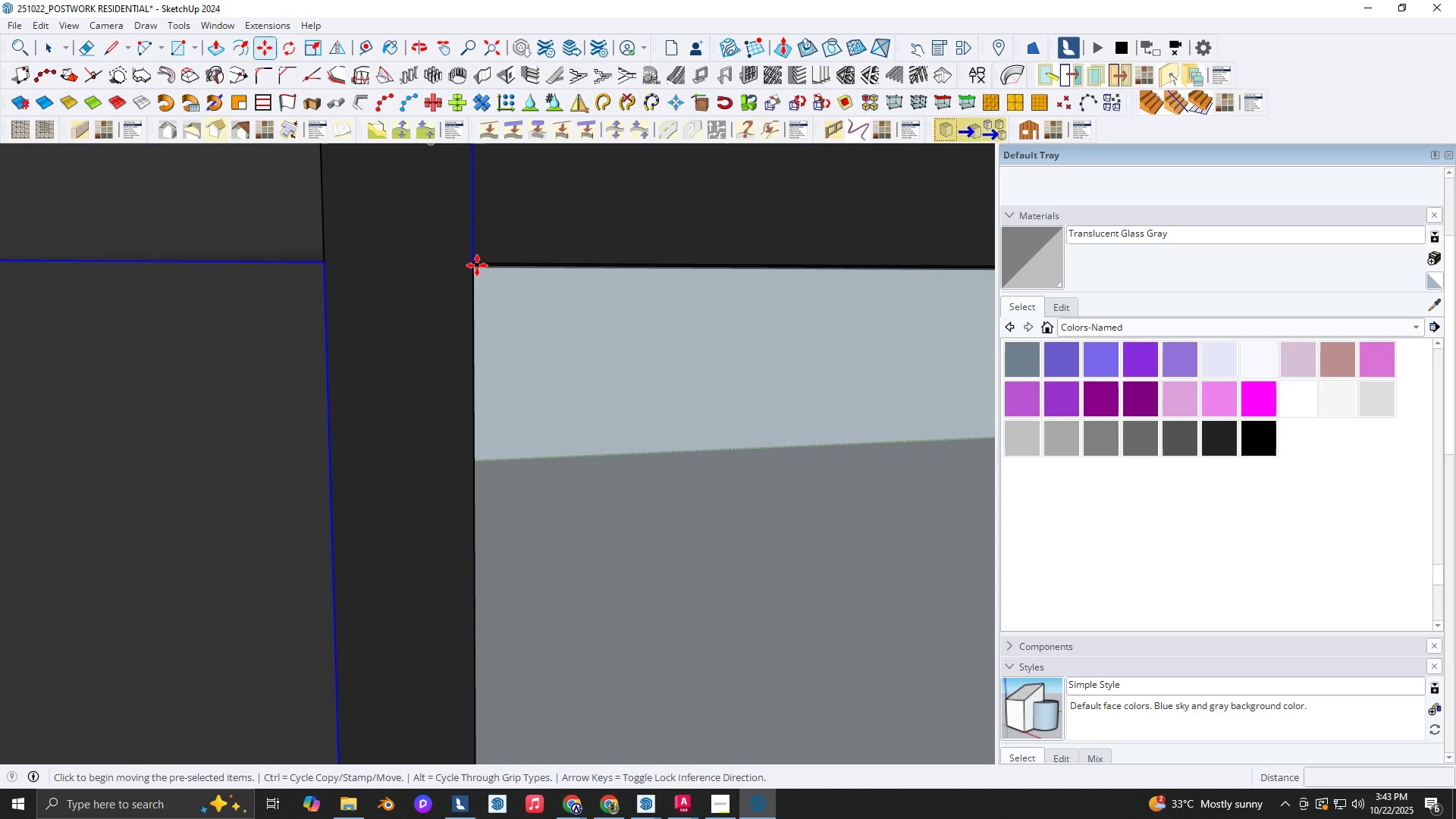 
left_click([477, 265])
 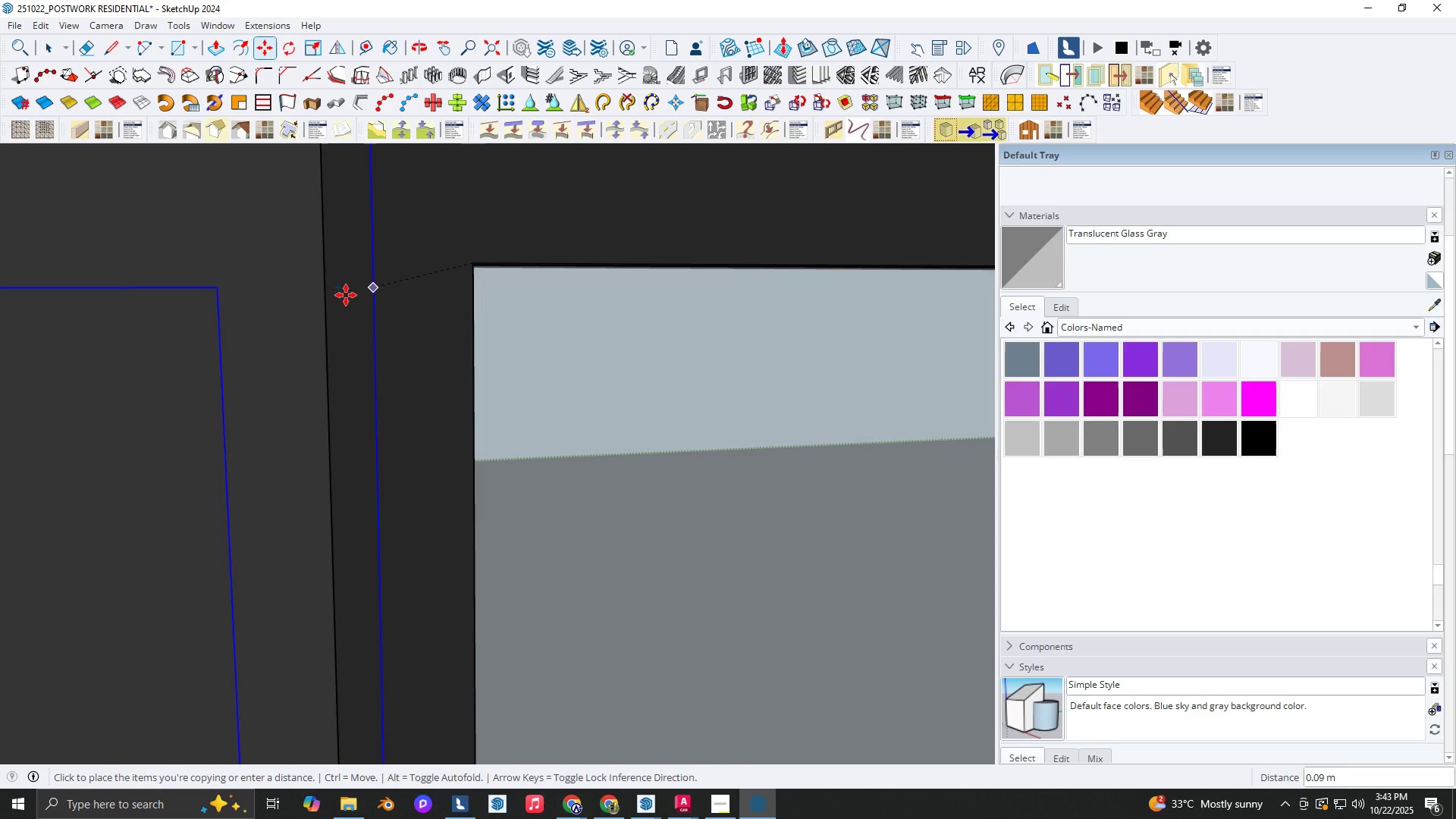 
scroll: coordinate [350, 316], scroll_direction: down, amount: 15.0
 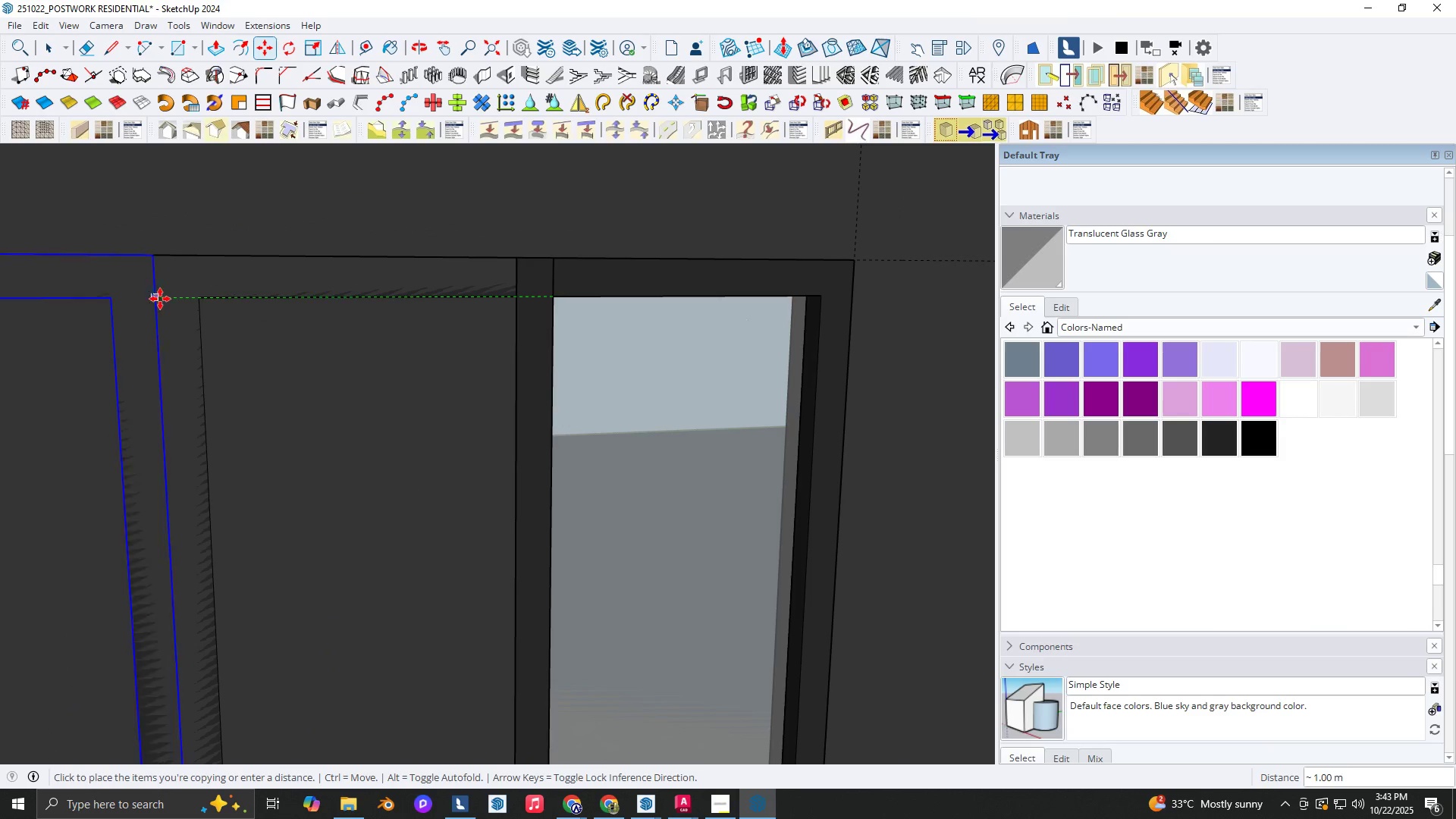 
hold_key(key=ShiftLeft, duration=0.31)
 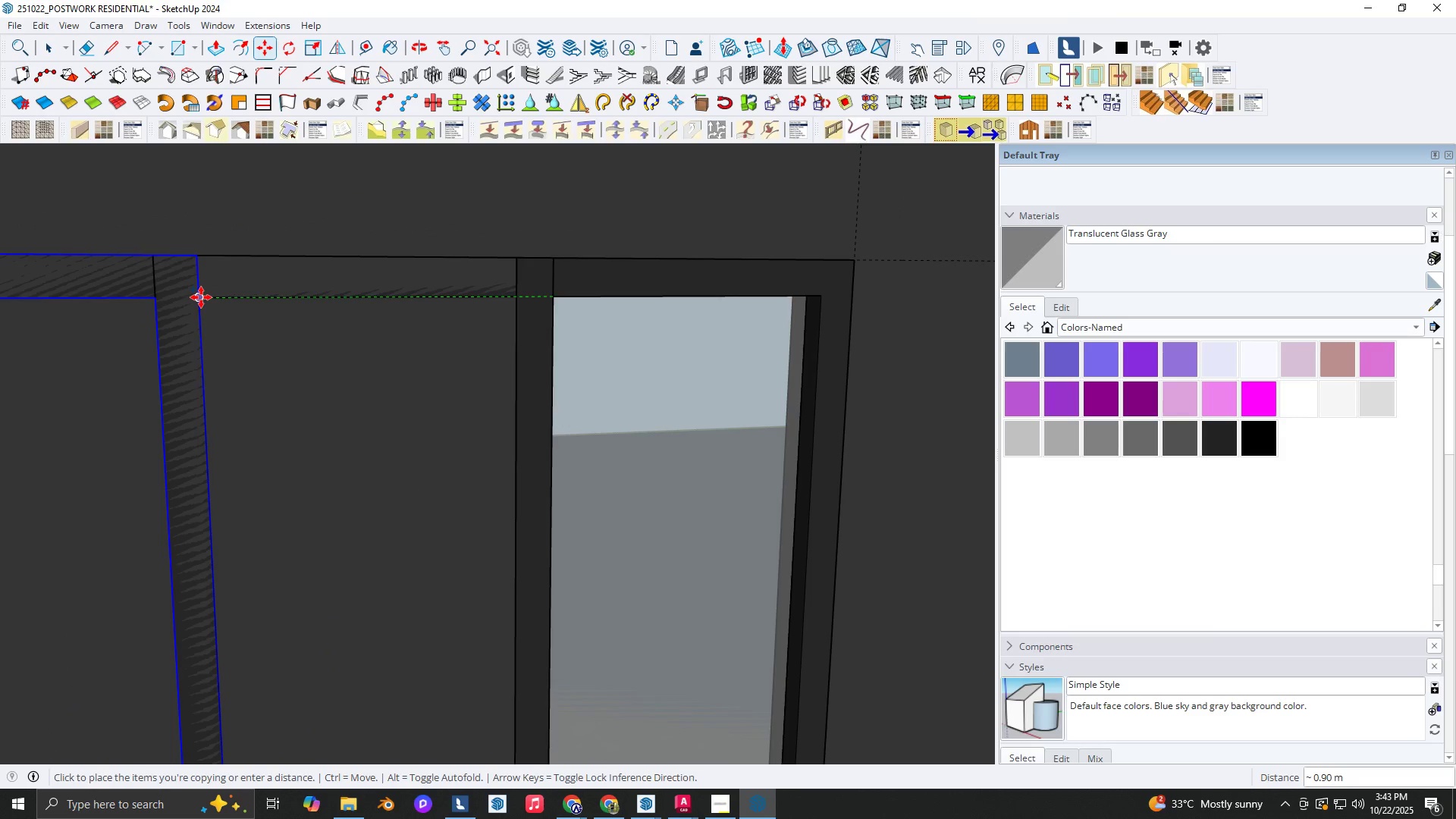 
scroll: coordinate [321, 291], scroll_direction: down, amount: 9.0
 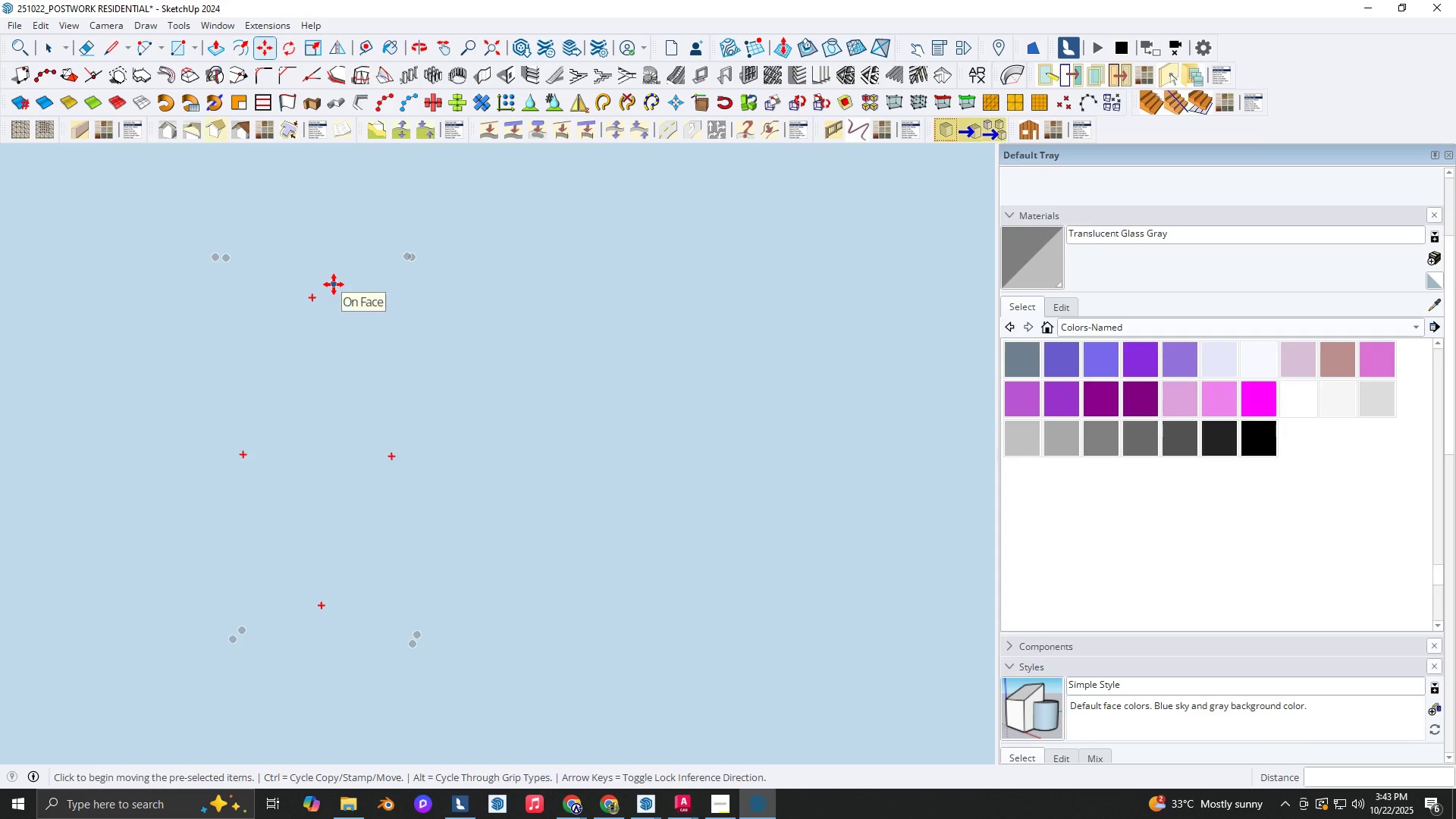 
key(Shift+ShiftLeft)
 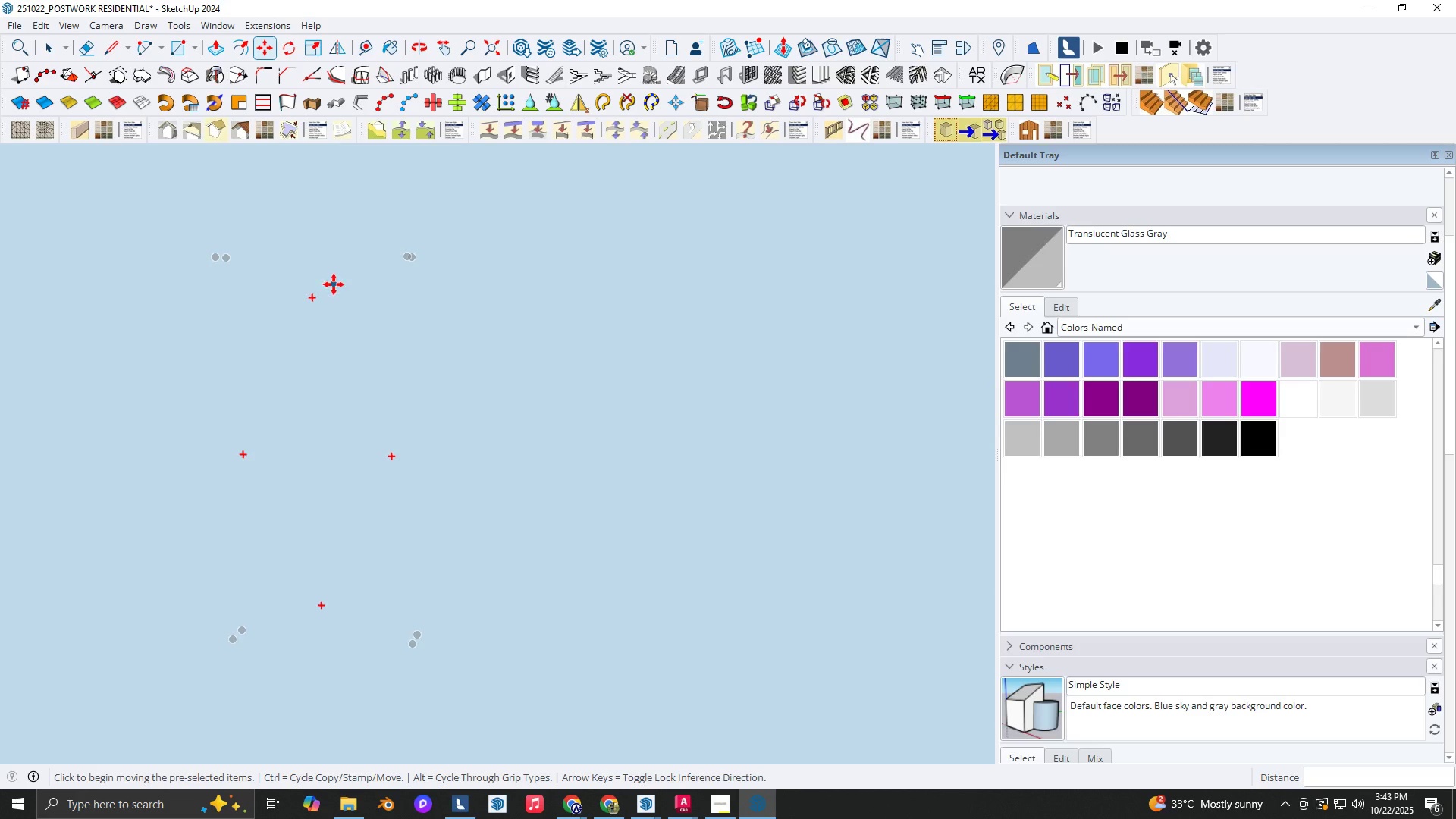 
scroll: coordinate [334, 284], scroll_direction: up, amount: 41.0
 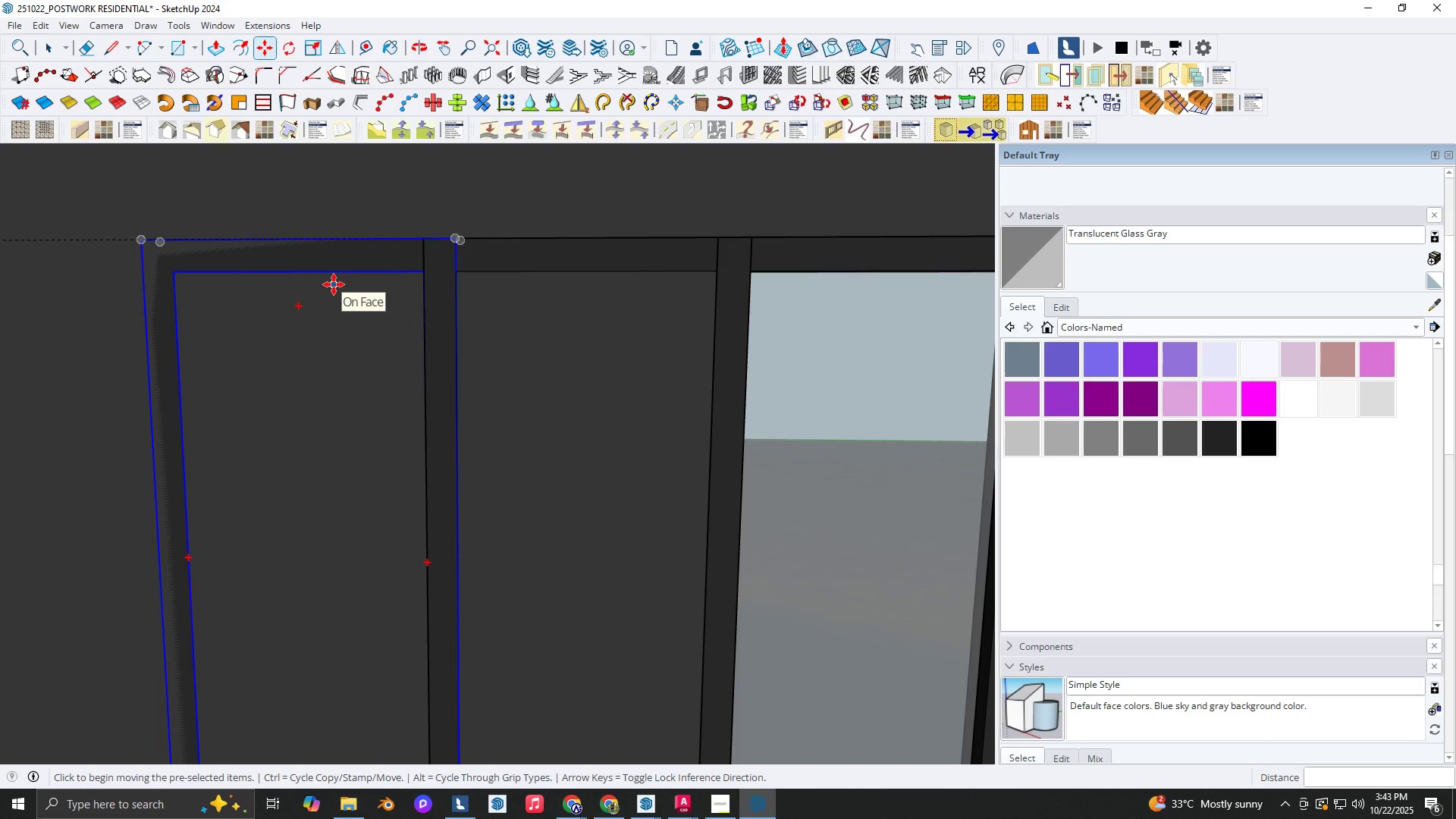 
key(NumpadMultiply)
 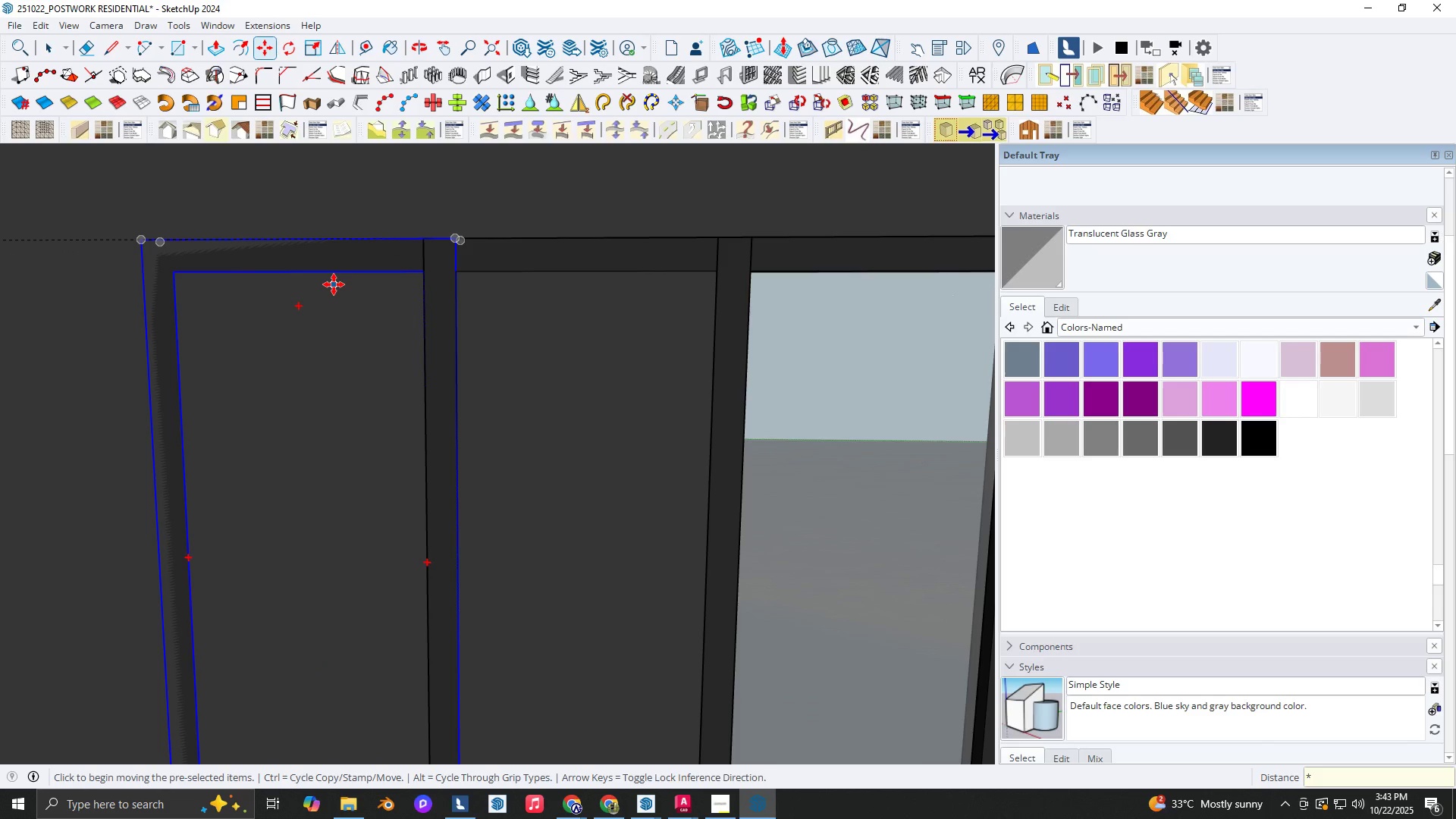 
key(Numpad6)
 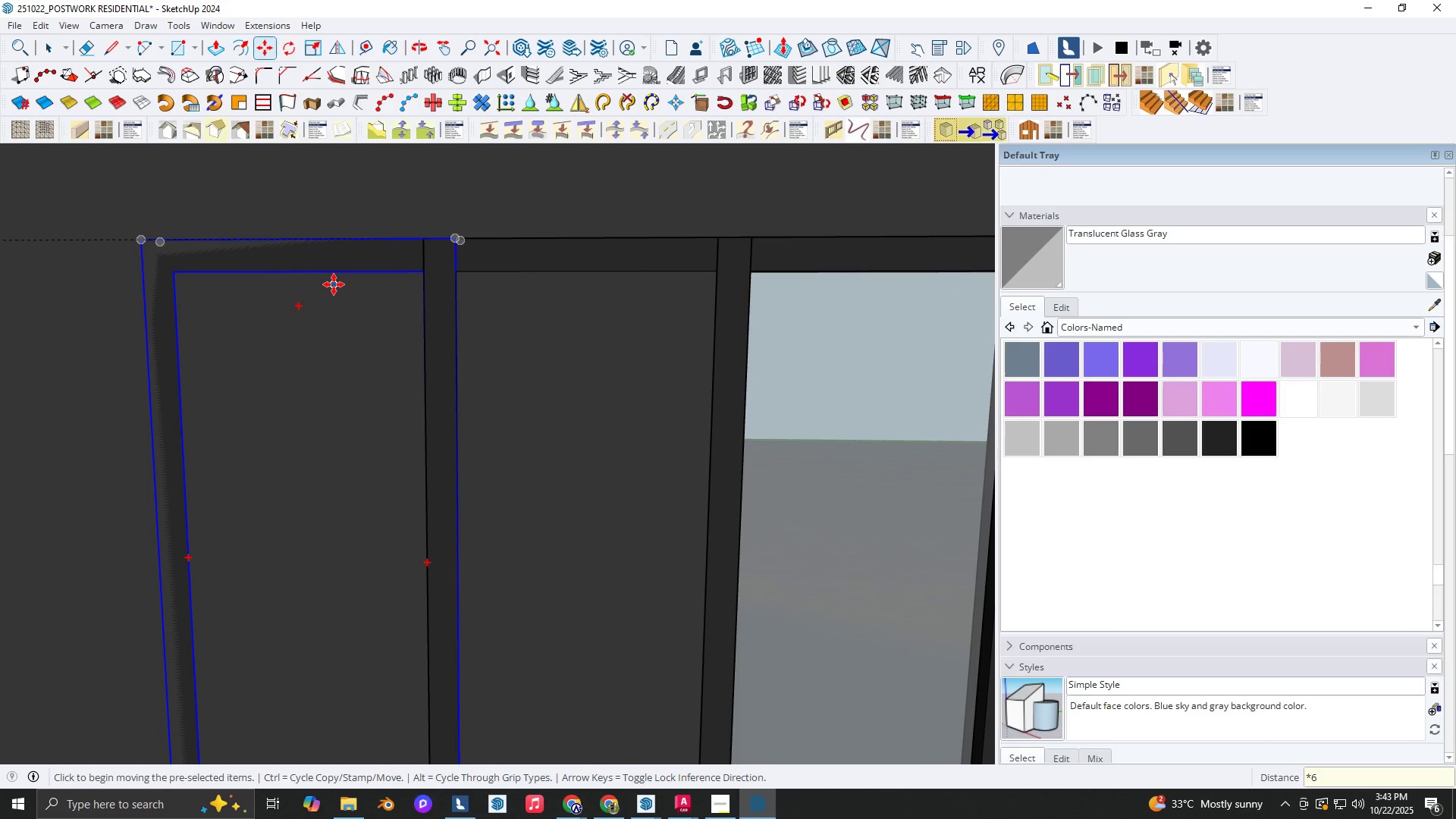 
key(NumpadEnter)
 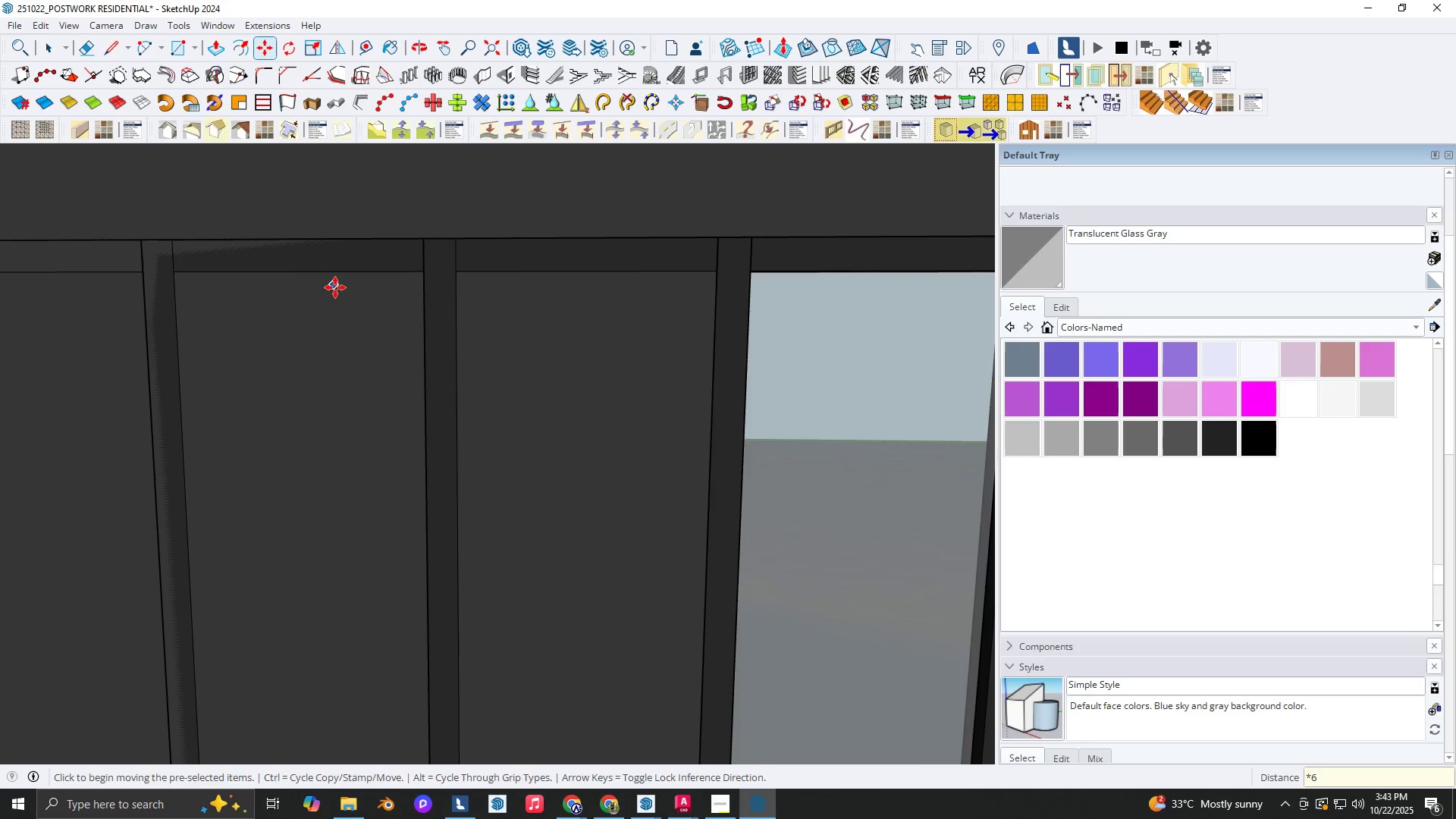 
scroll: coordinate [326, 287], scroll_direction: down, amount: 5.0
 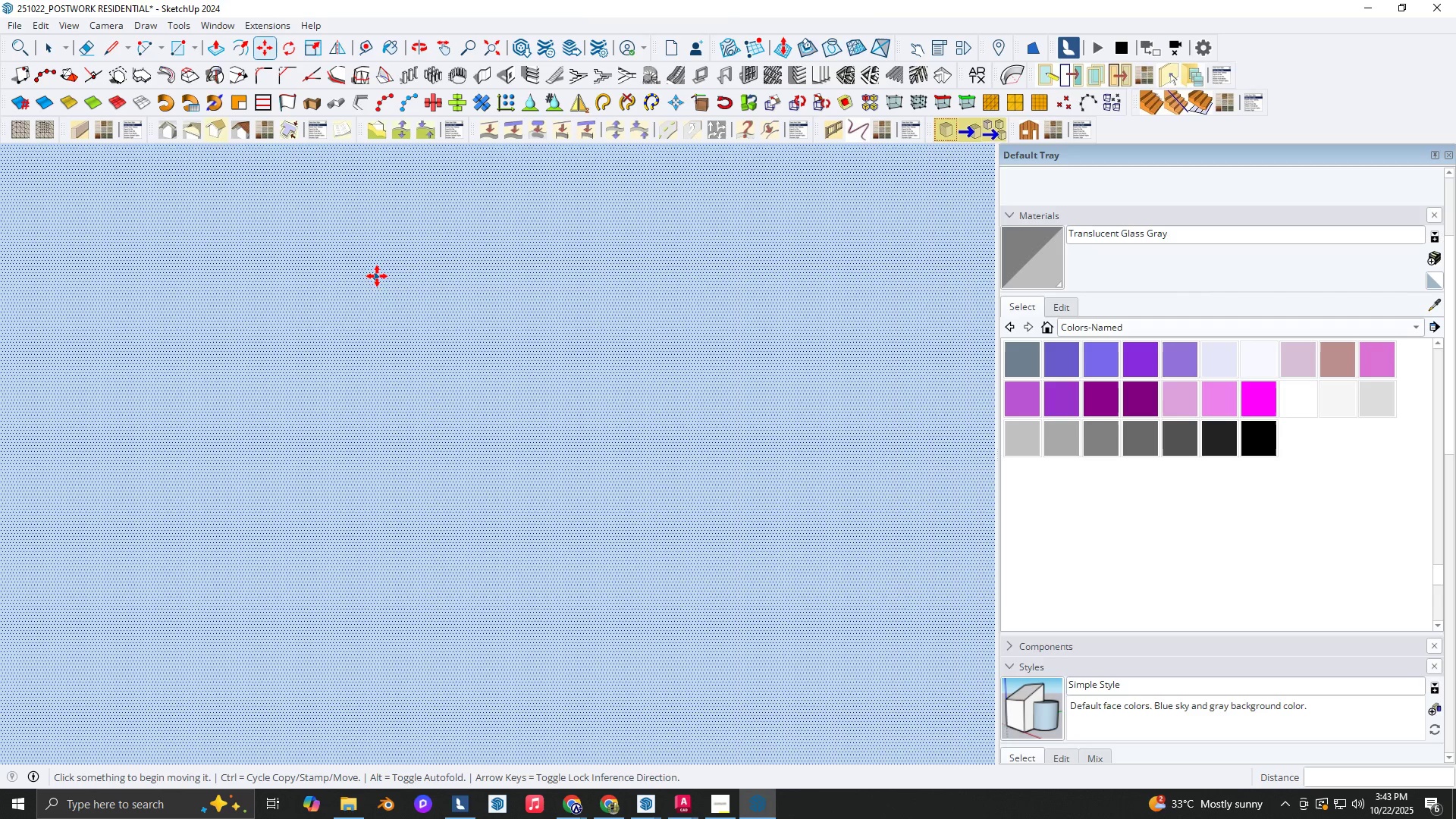 
scroll: coordinate [375, 281], scroll_direction: up, amount: 38.0
 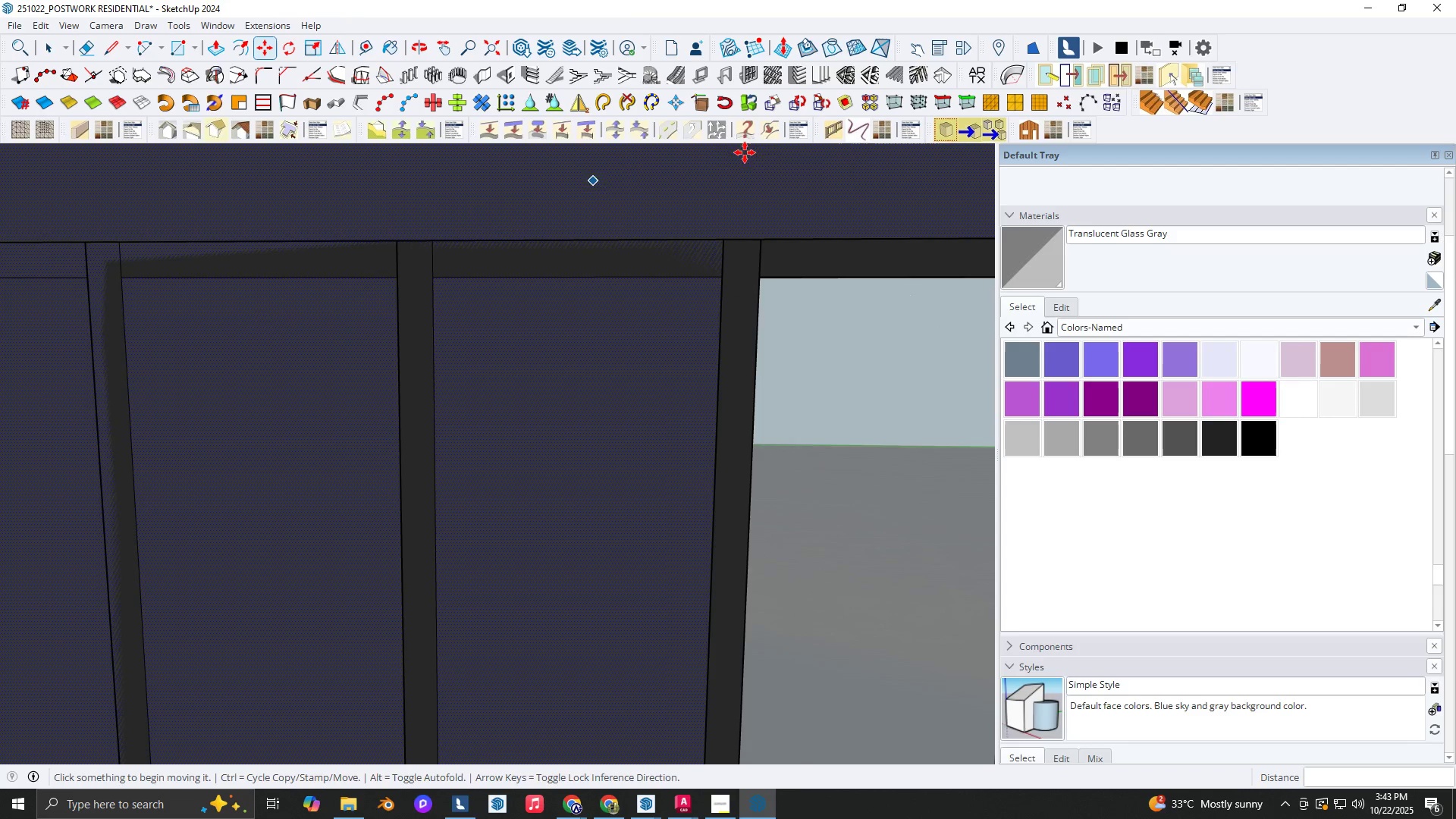 
key(Space)
 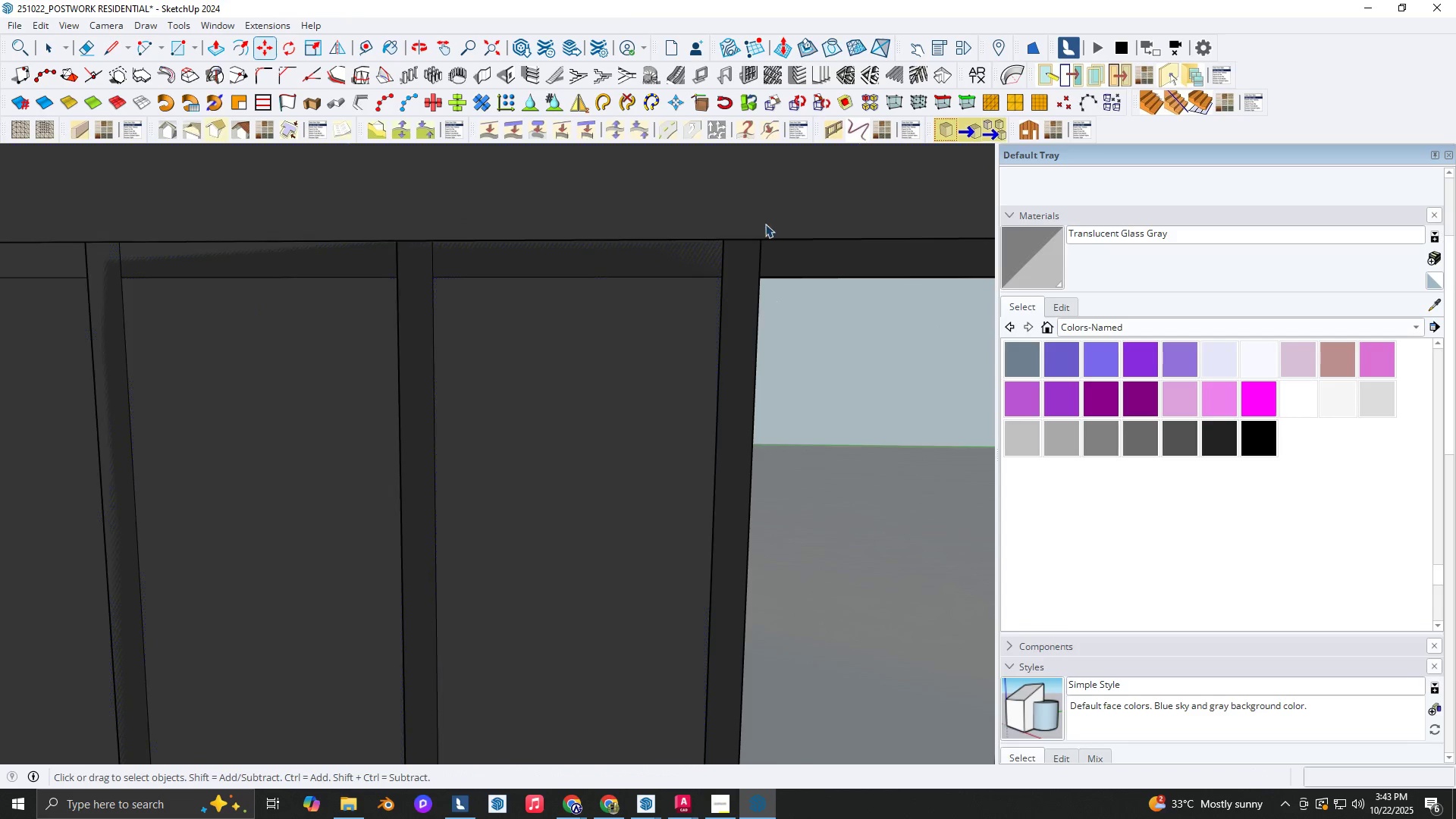 
key(R)
 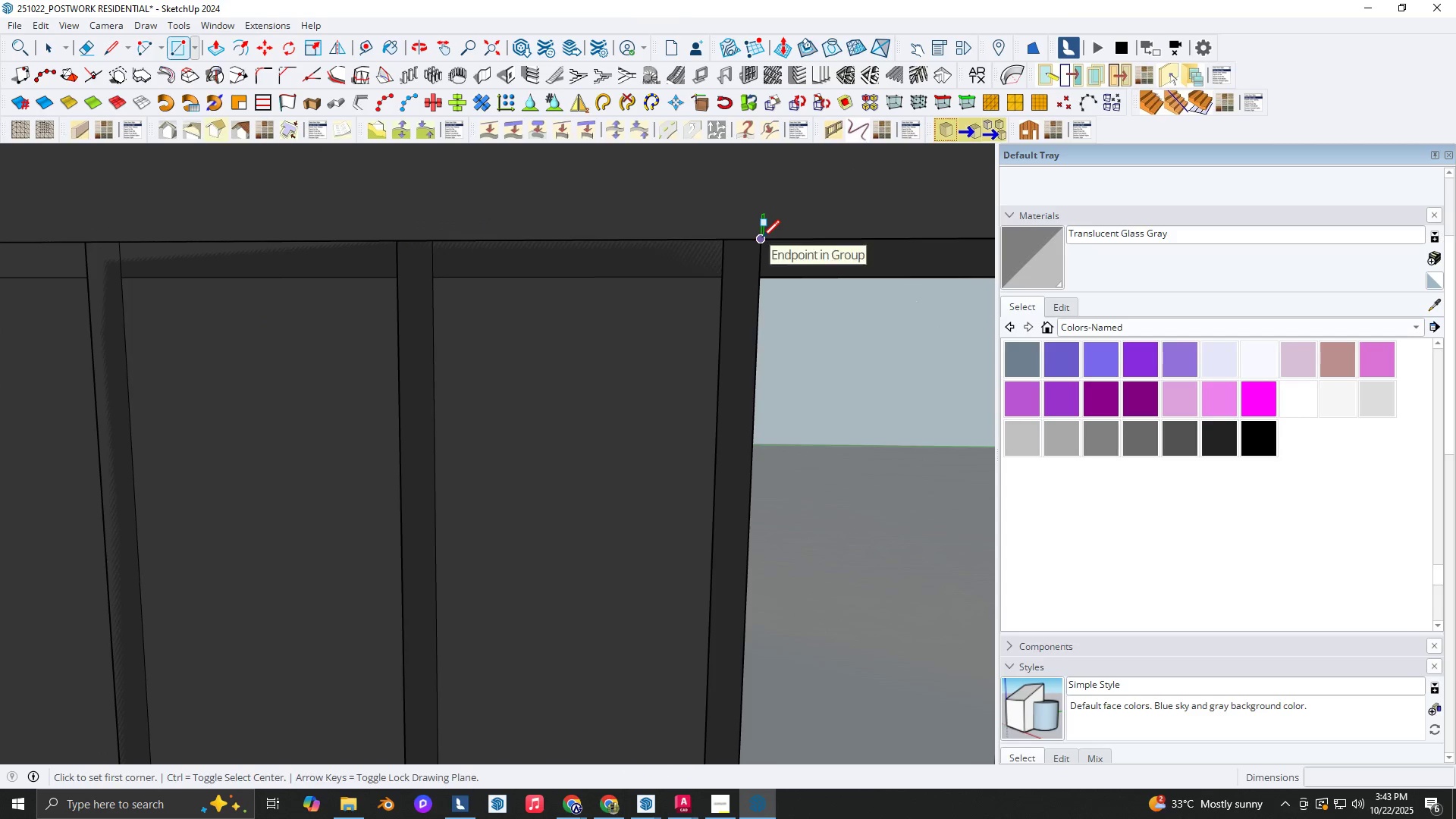 
left_click([762, 237])
 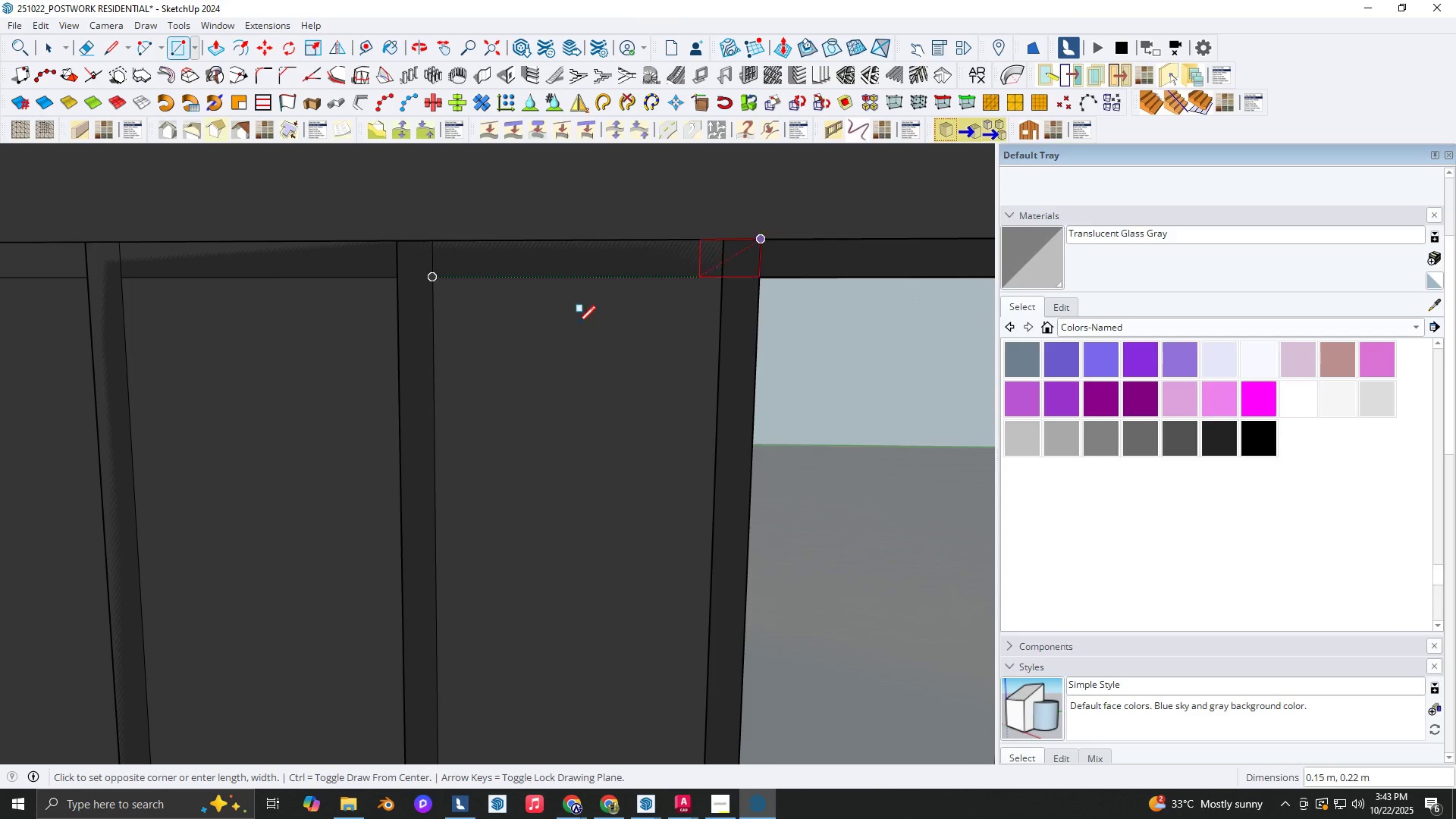 
key(Shift+ShiftLeft)
 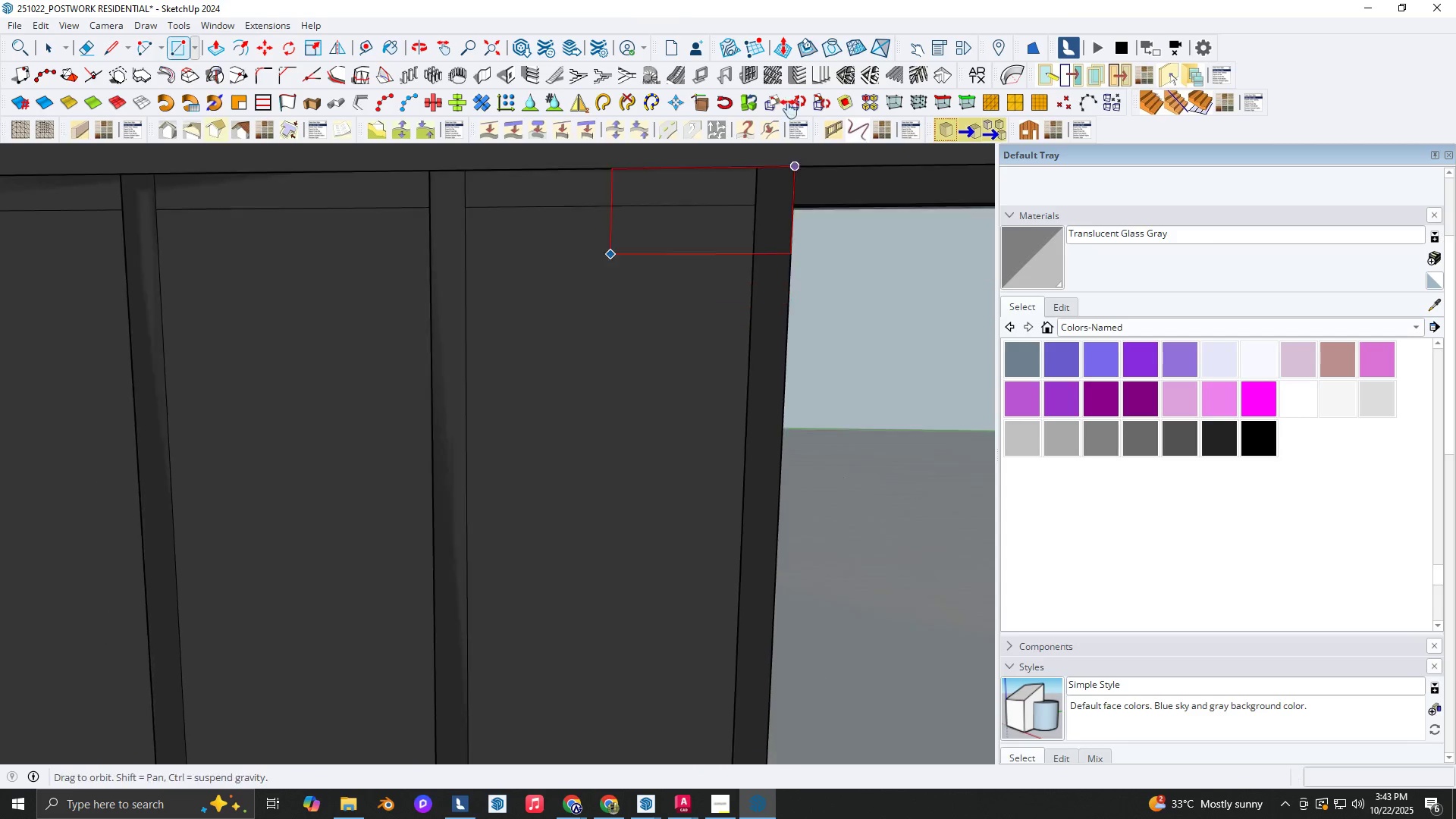 
scroll: coordinate [846, 80], scroll_direction: down, amount: 3.0
 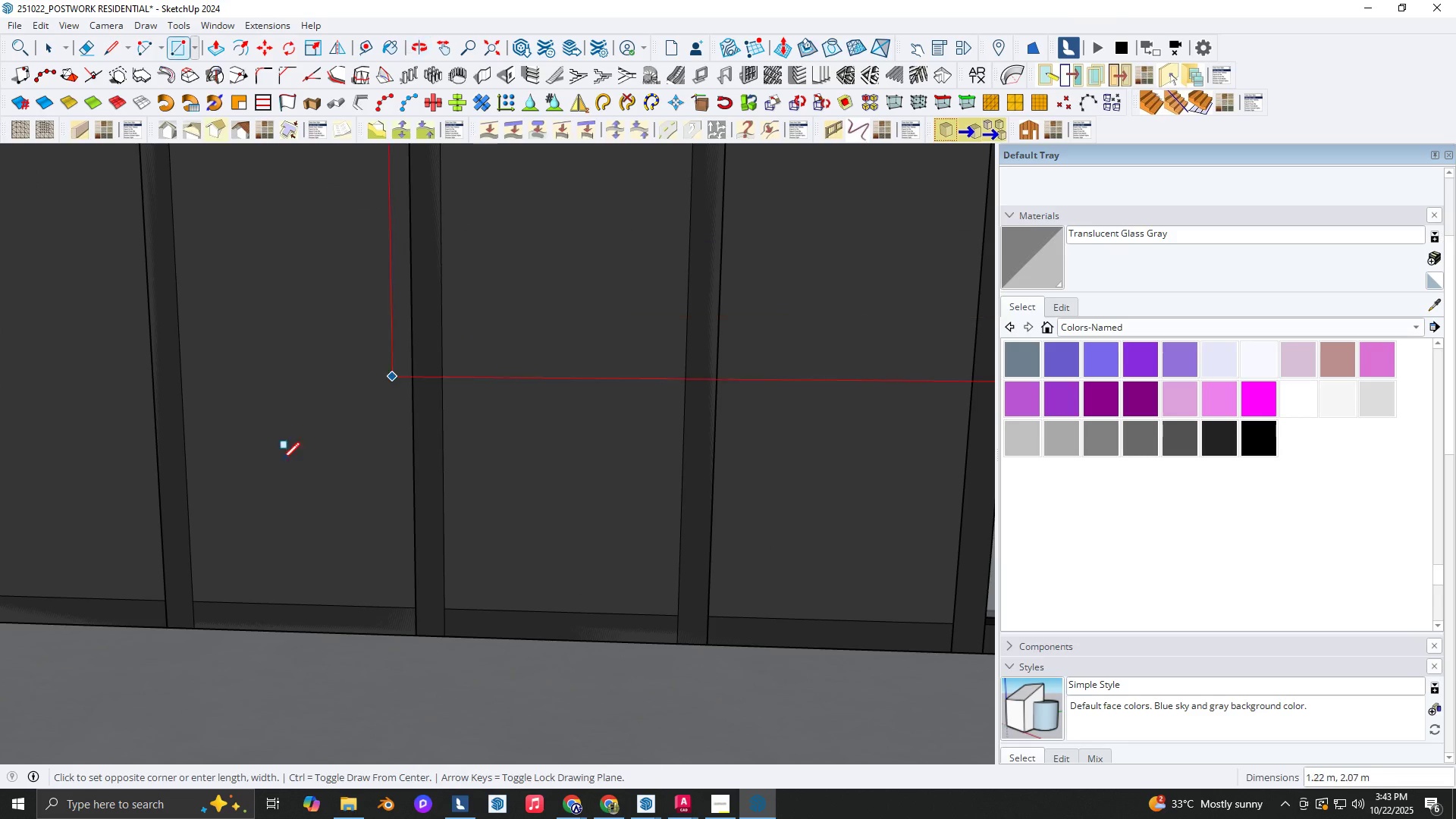 
hold_key(key=ShiftLeft, duration=0.38)